 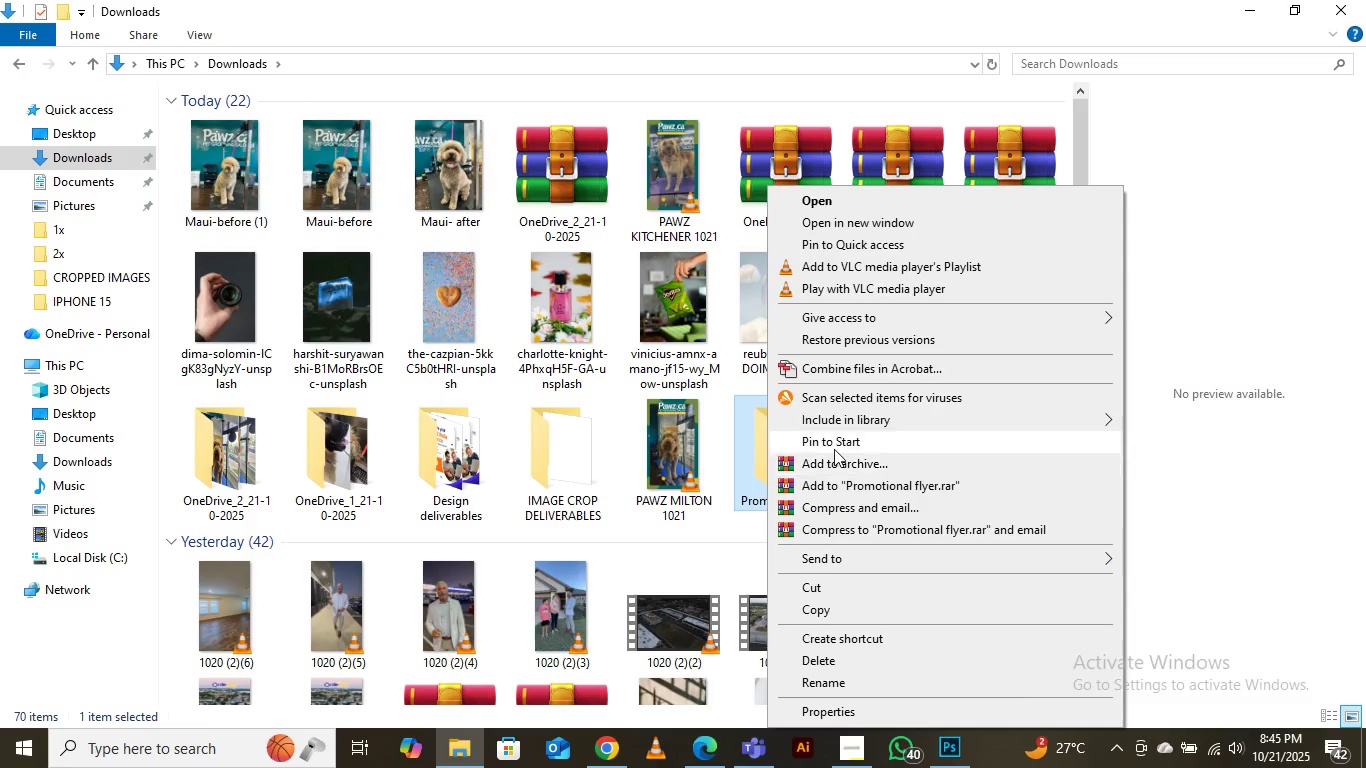 
left_click([846, 463])
 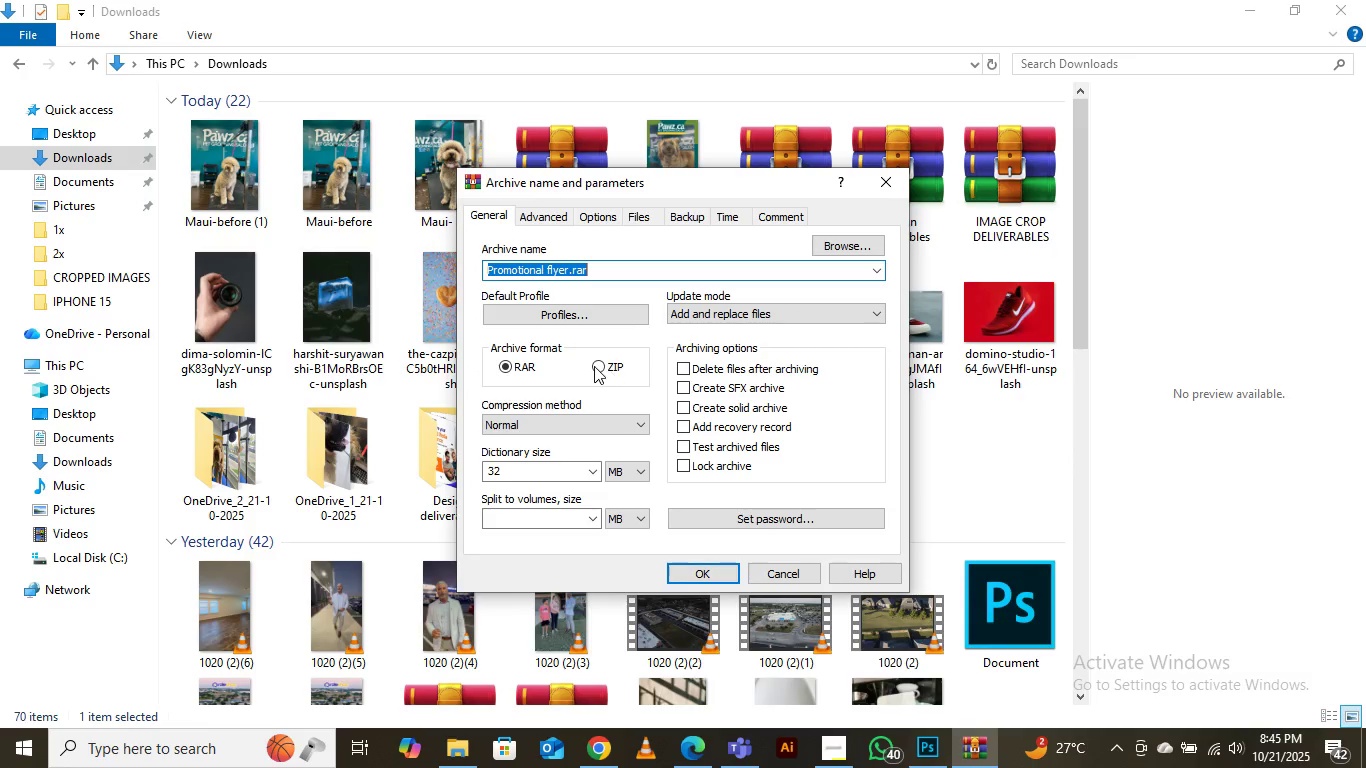 
left_click([595, 366])
 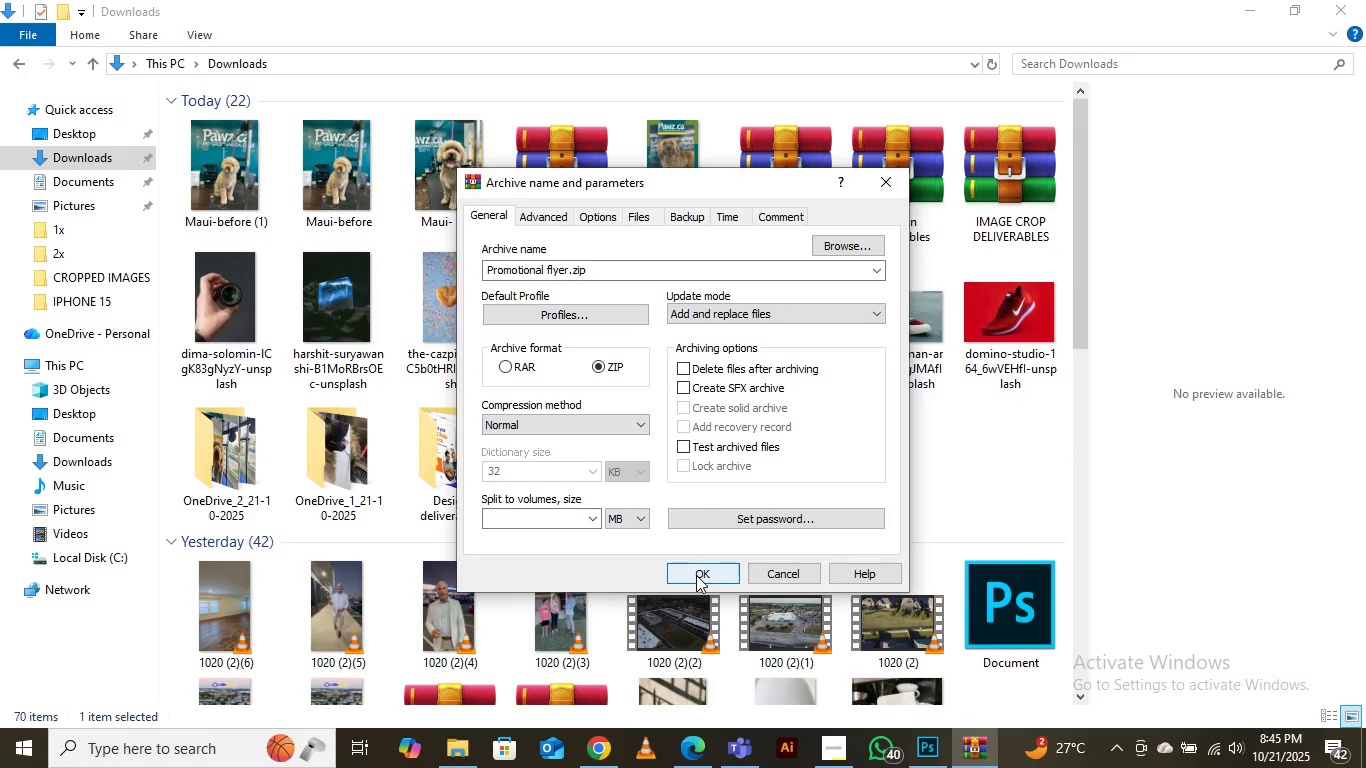 
left_click([696, 575])
 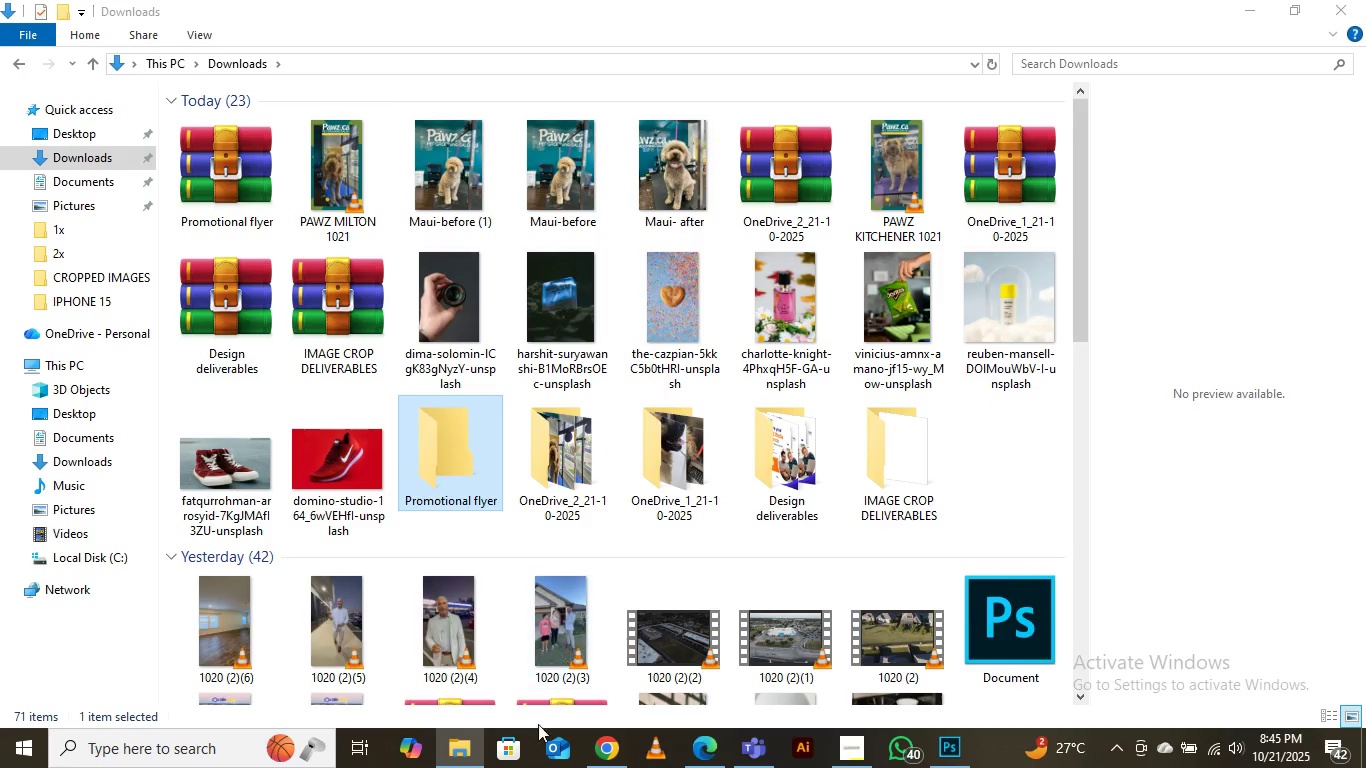 
left_click([602, 747])
 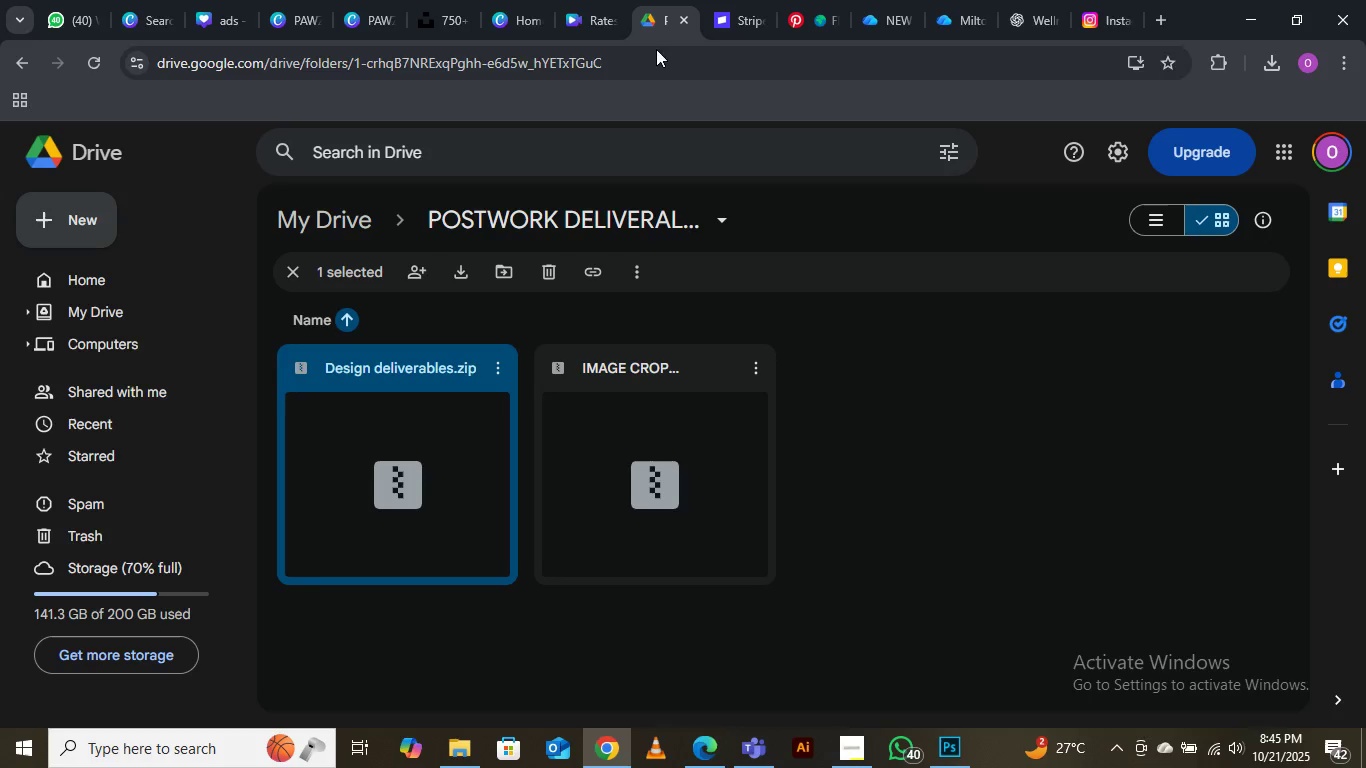 
left_click([899, 386])
 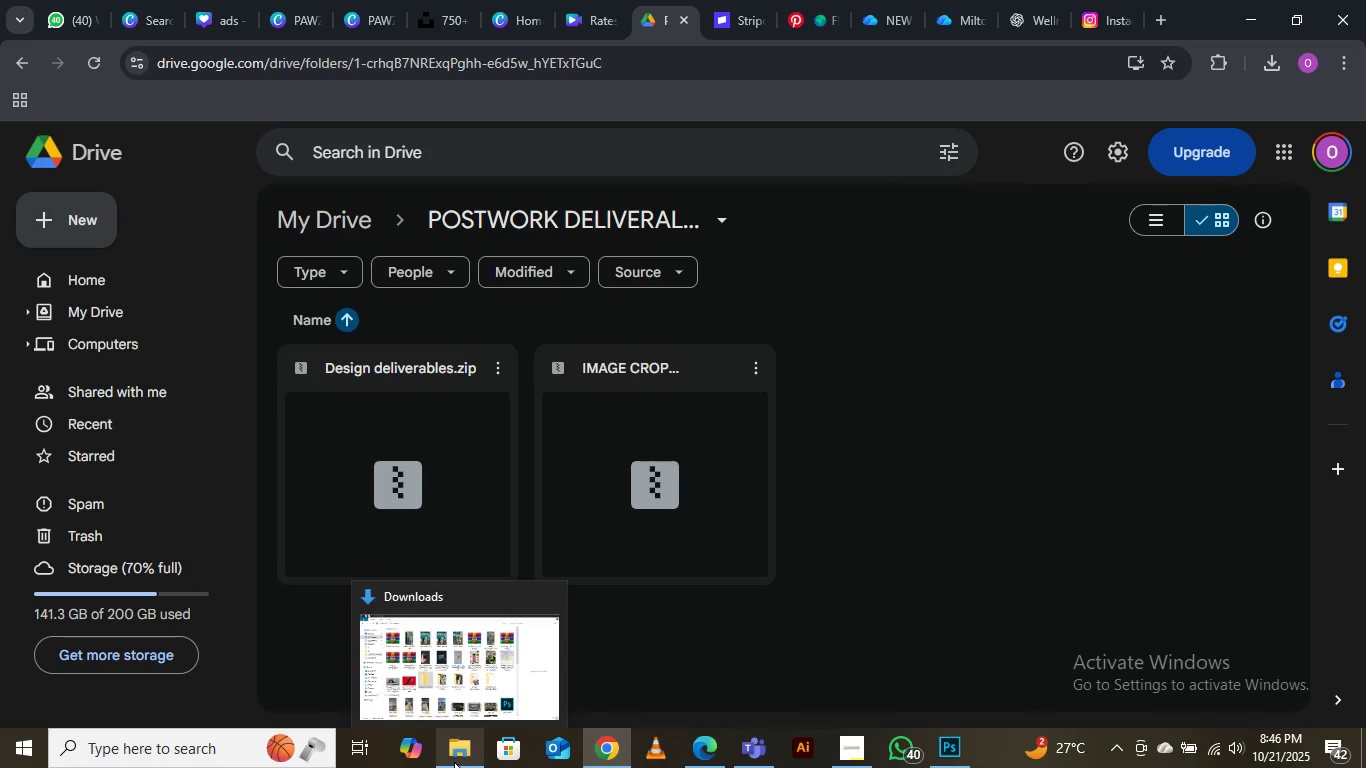 
left_click([433, 690])
 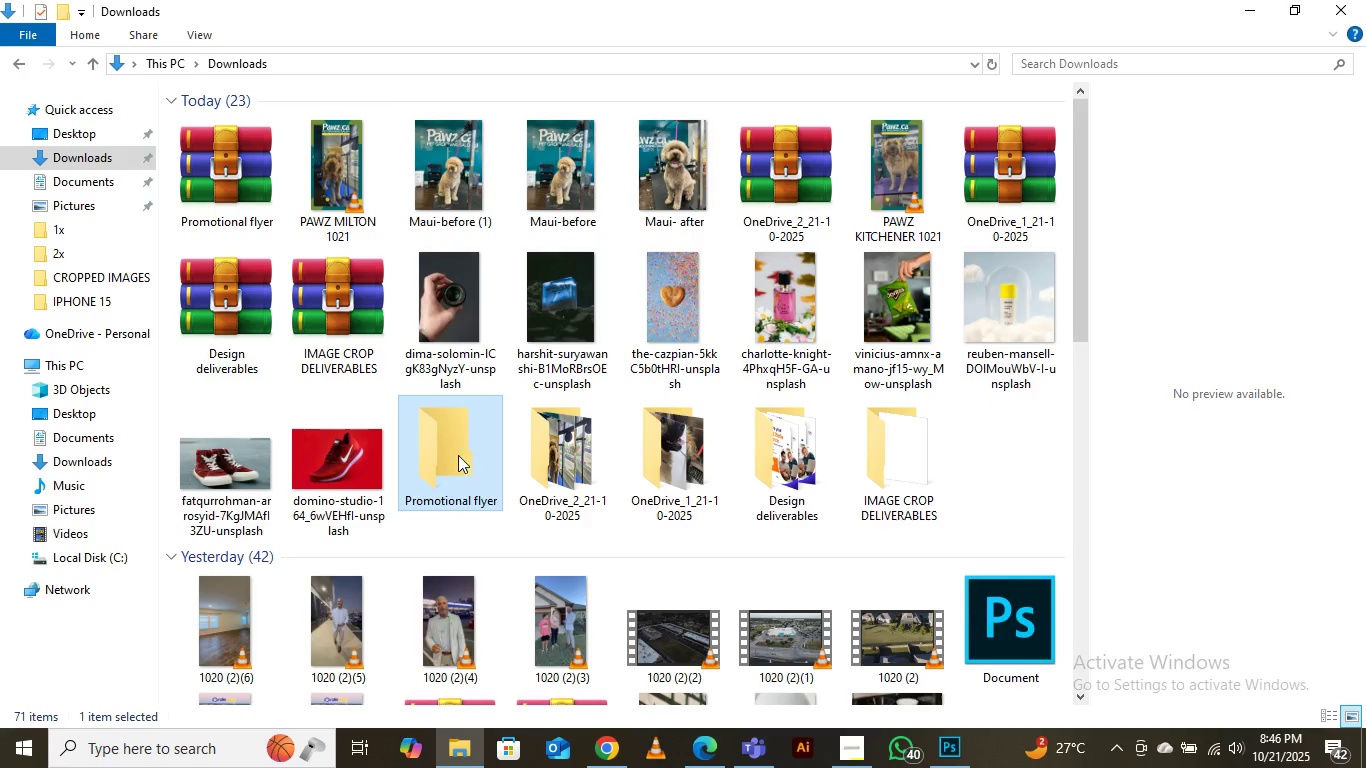 
left_click([448, 448])
 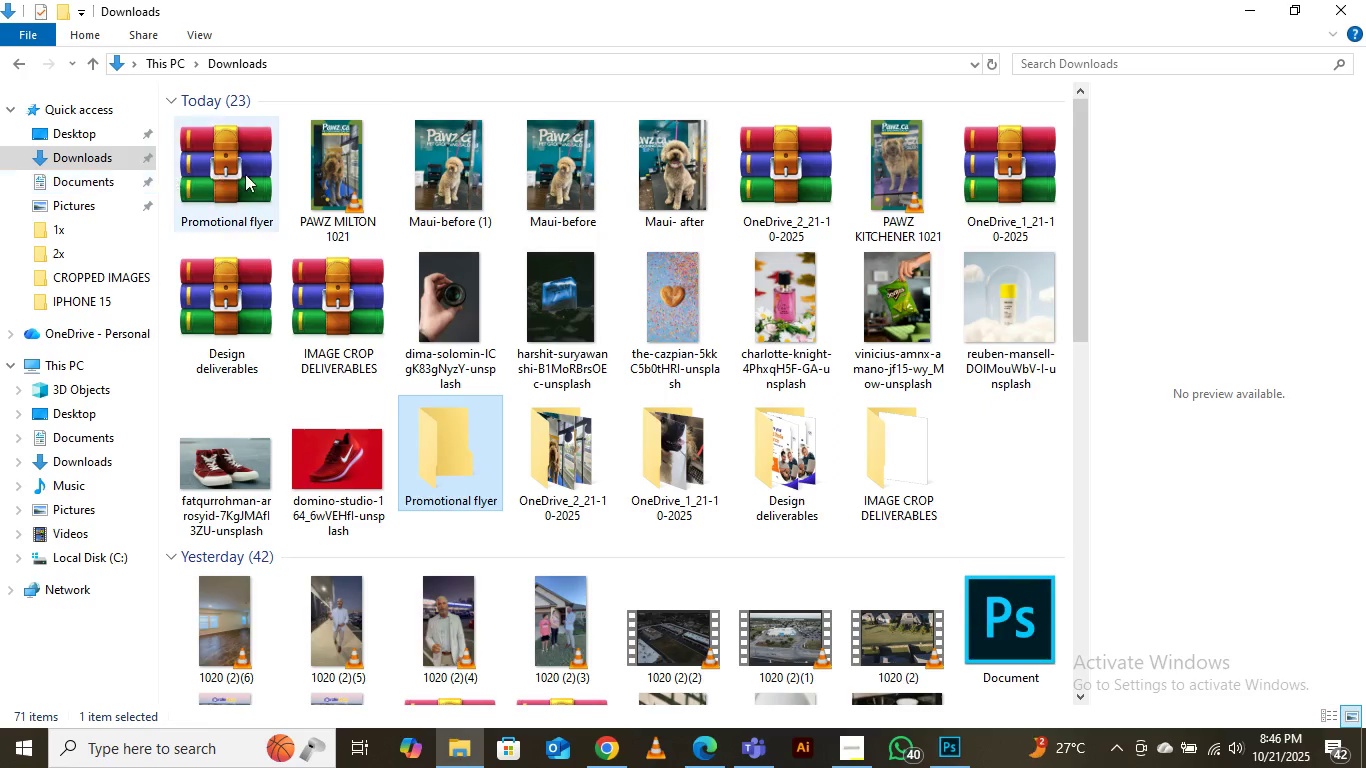 
left_click([247, 174])
 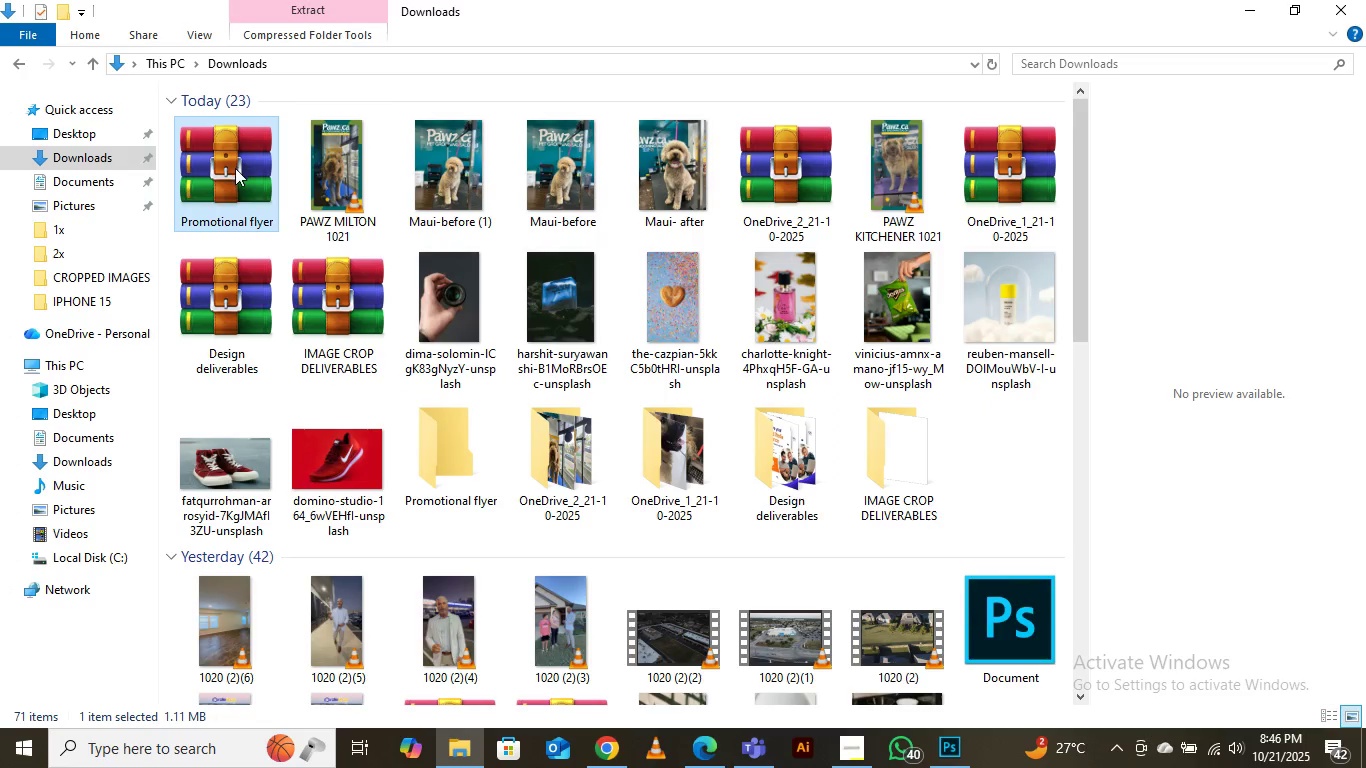 
left_click_drag(start_coordinate=[235, 168], to_coordinate=[960, 471])
 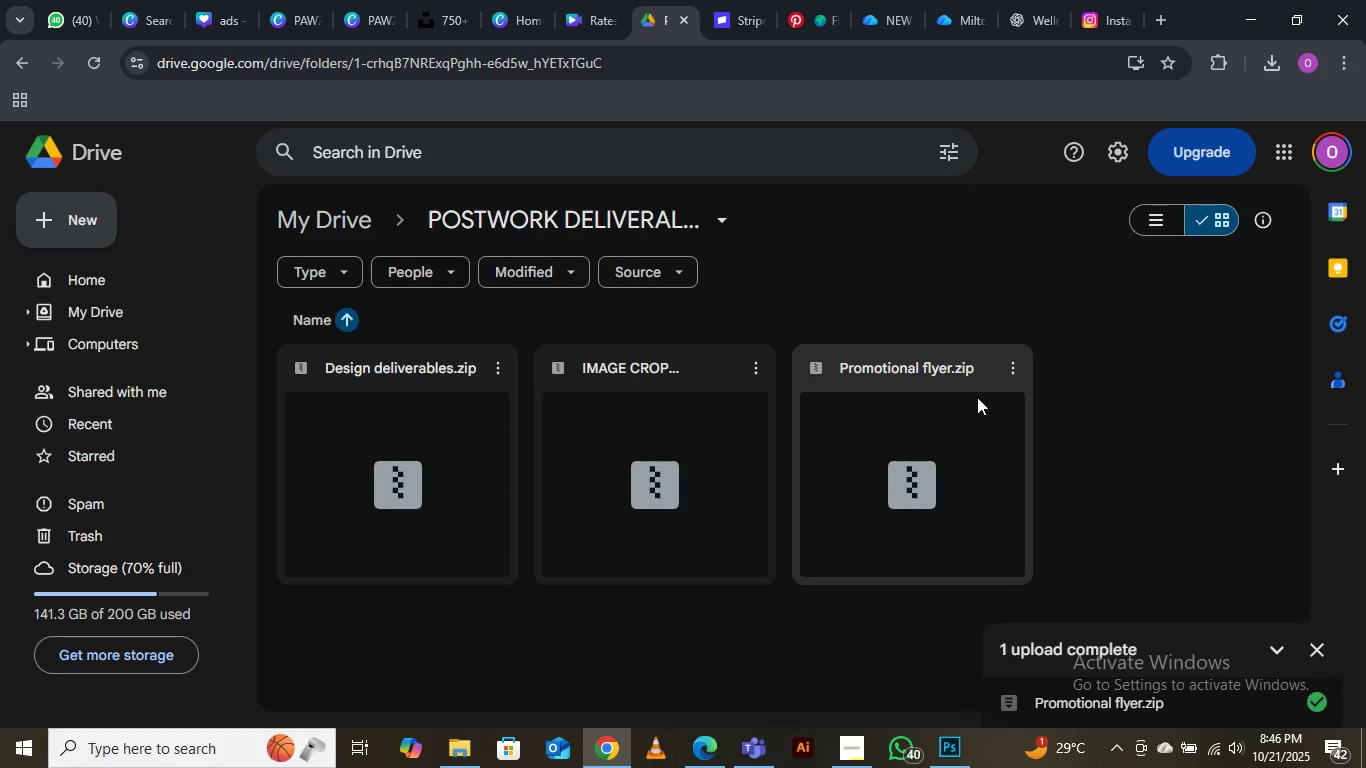 
wait(21.85)
 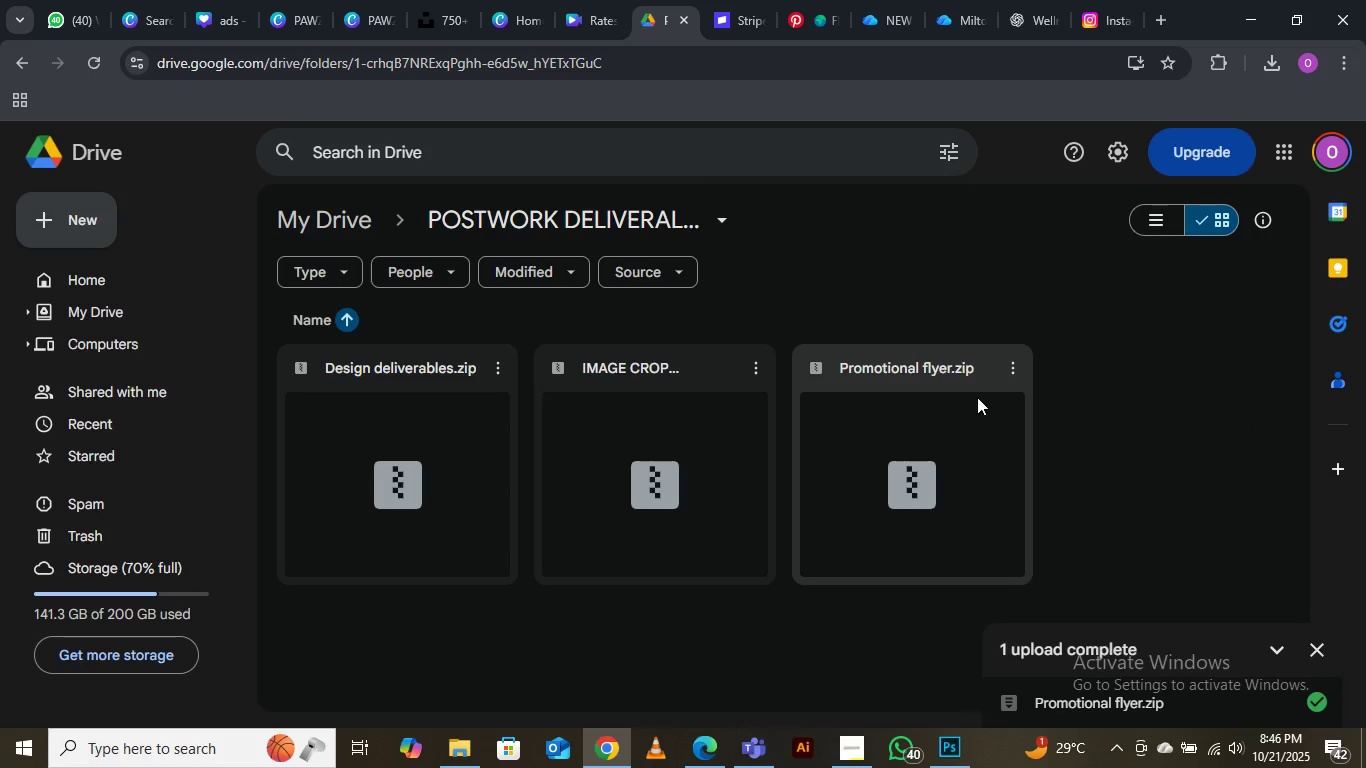 
left_click([1018, 365])
 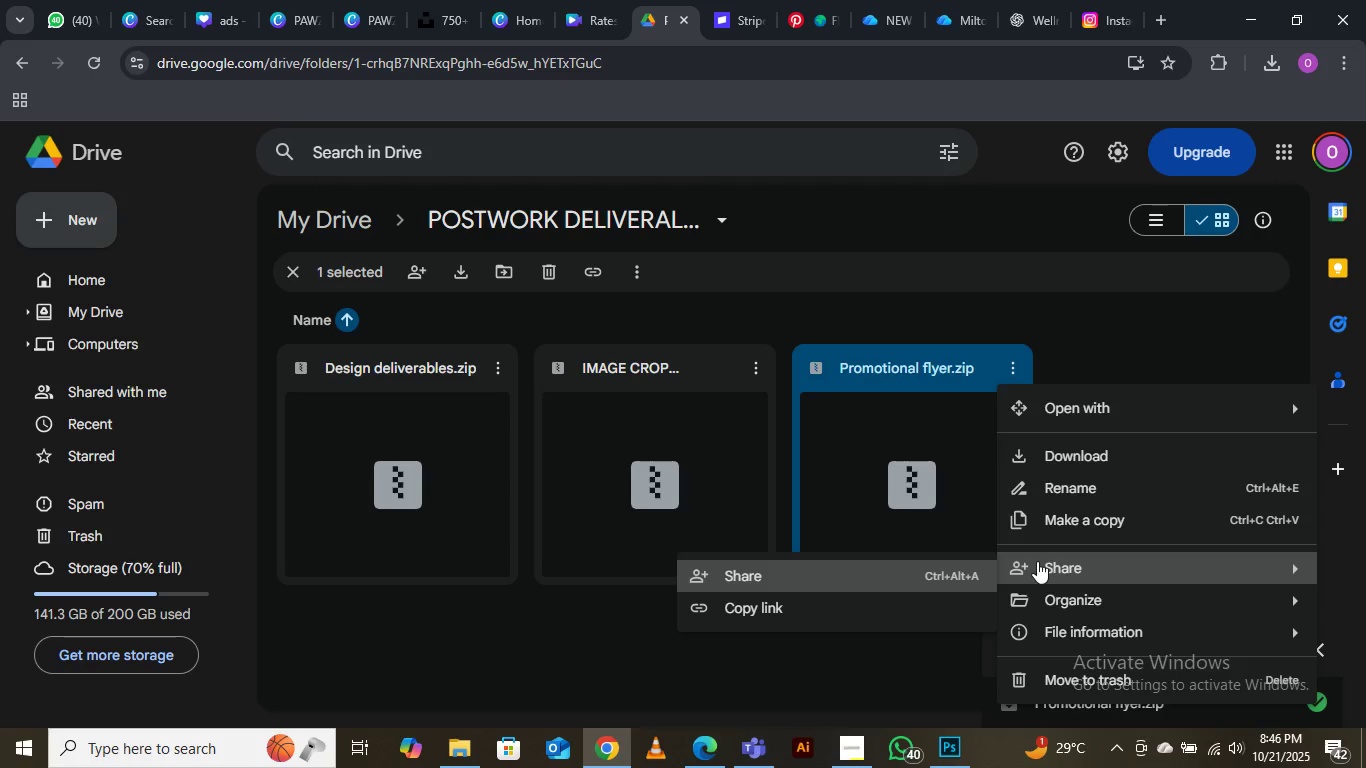 
left_click([1092, 341])
 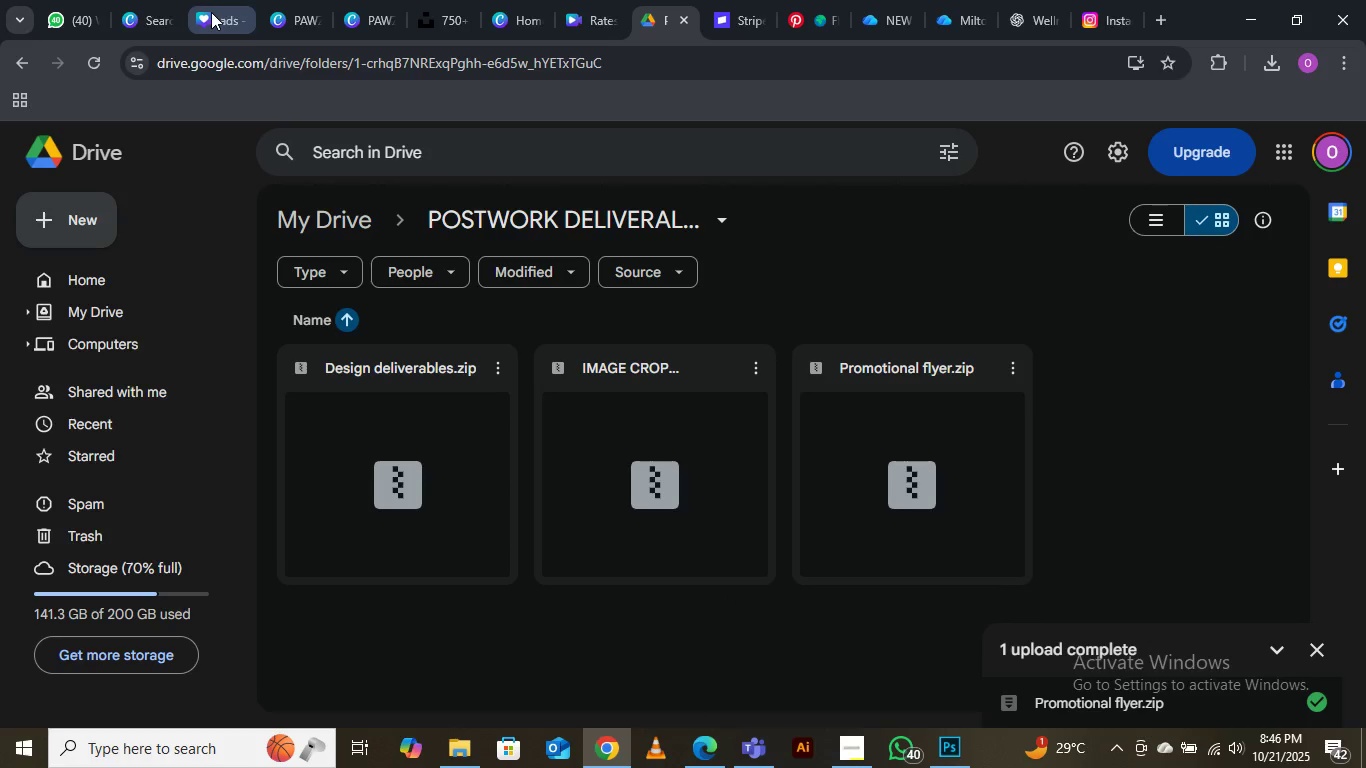 
left_click([211, 12])
 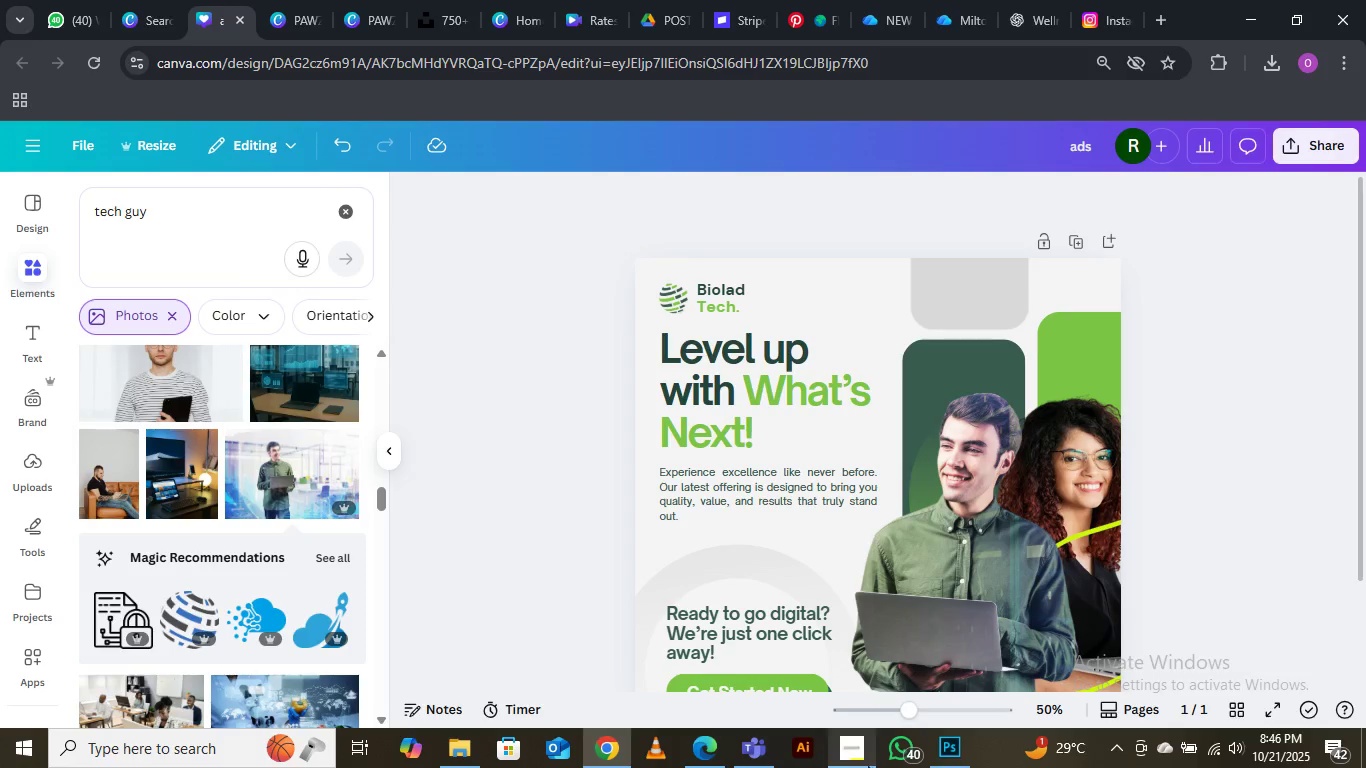 
left_click([865, 763])
 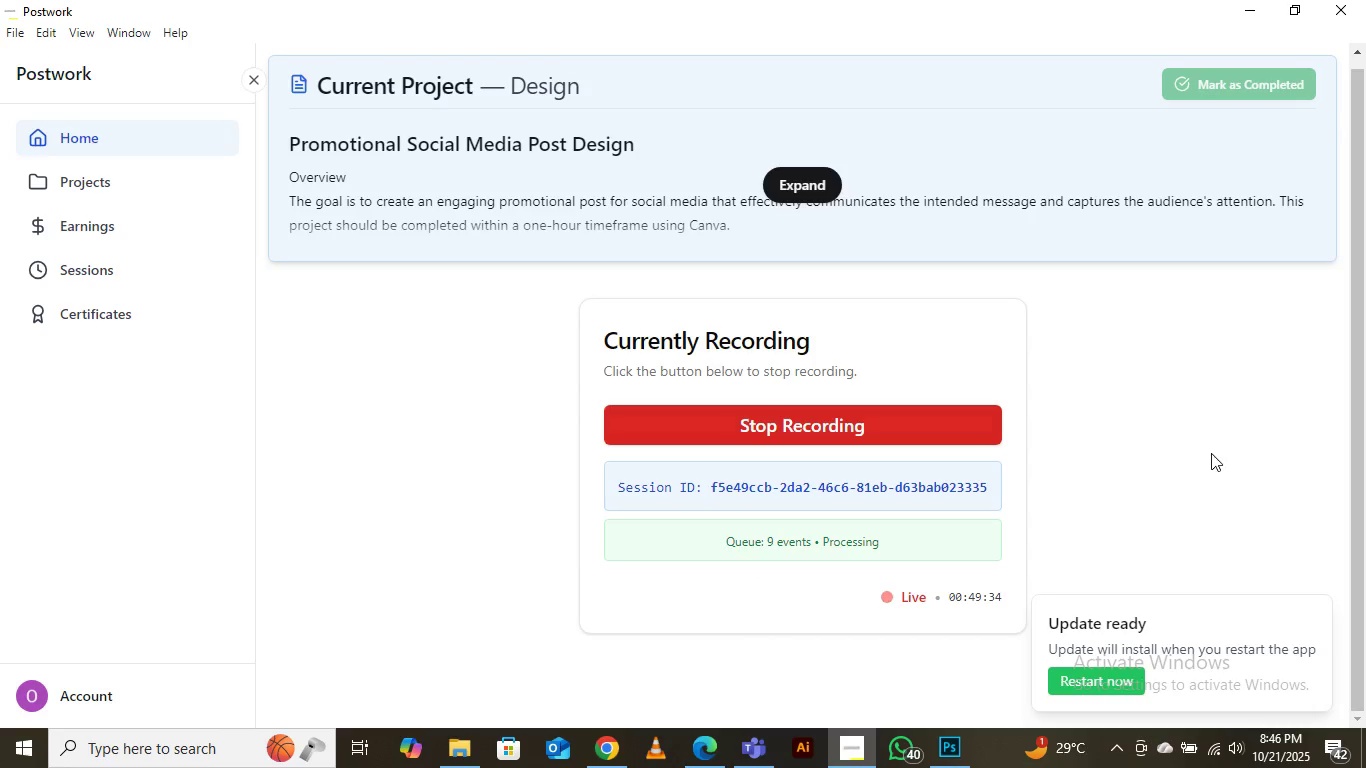 
wait(7.55)
 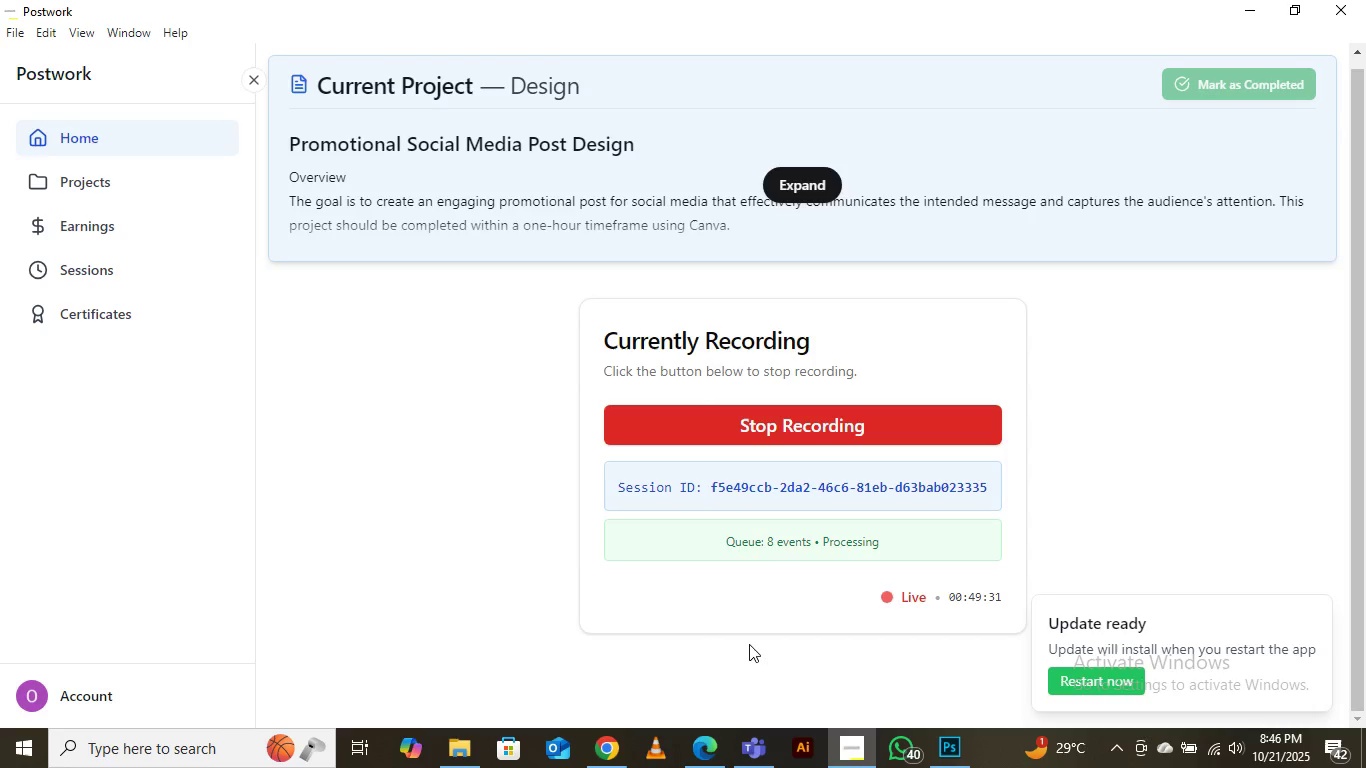 
scroll: coordinate [1158, 421], scroll_direction: down, amount: 1.0
 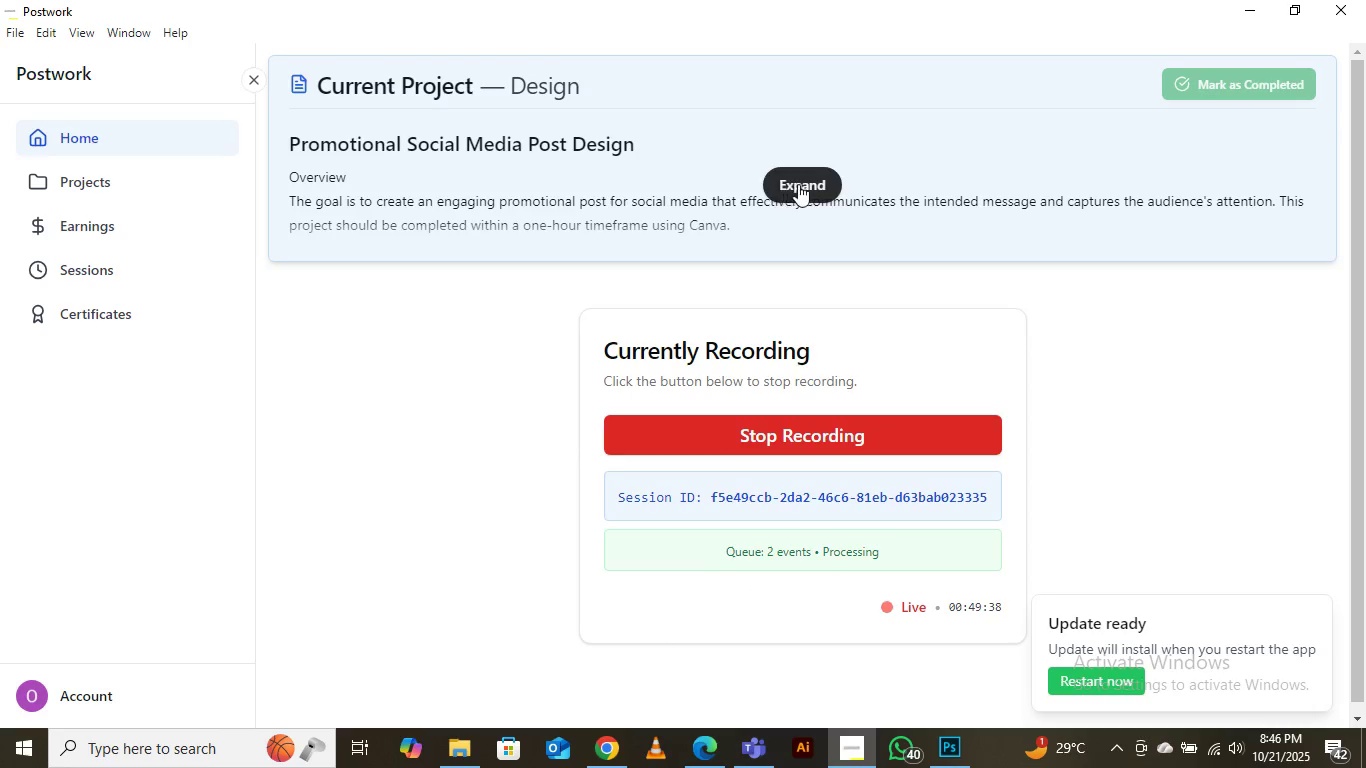 
left_click([799, 184])
 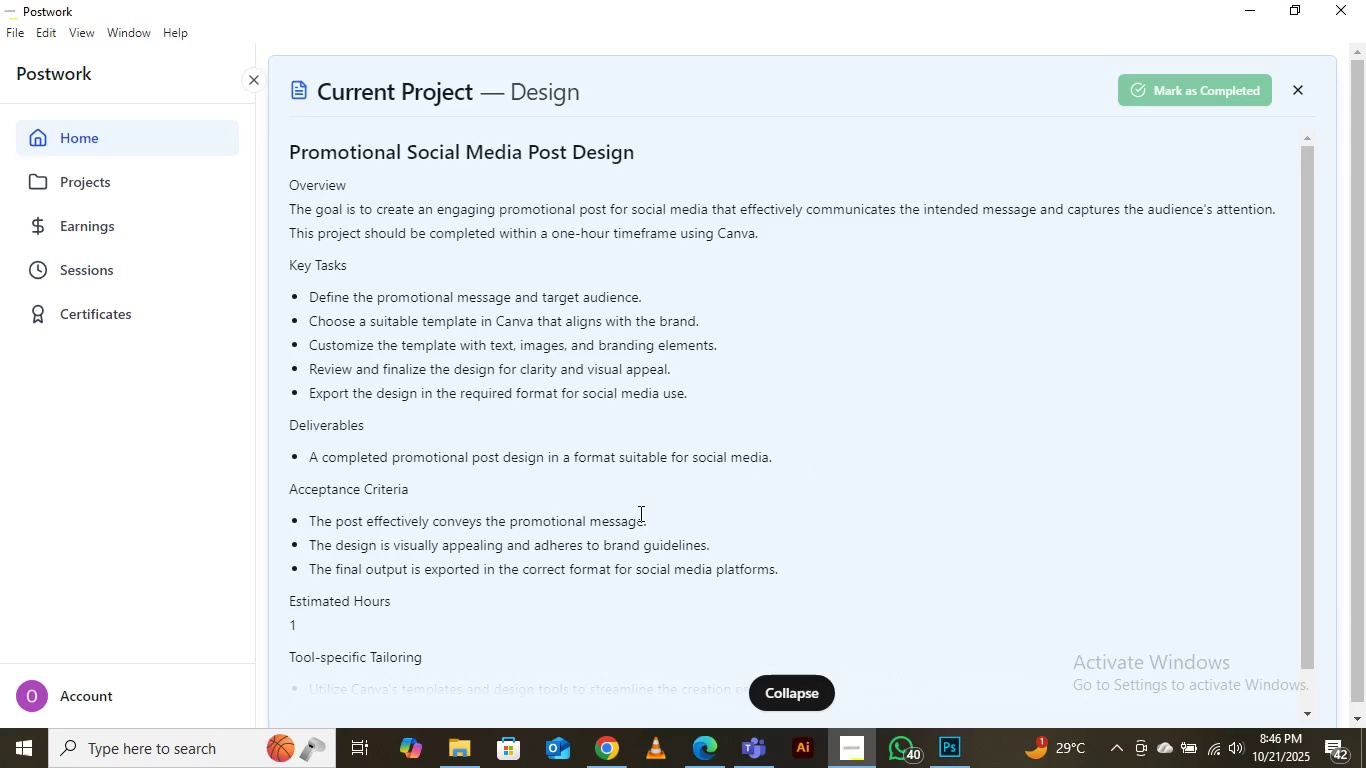 
scroll: coordinate [599, 529], scroll_direction: down, amount: 4.0
 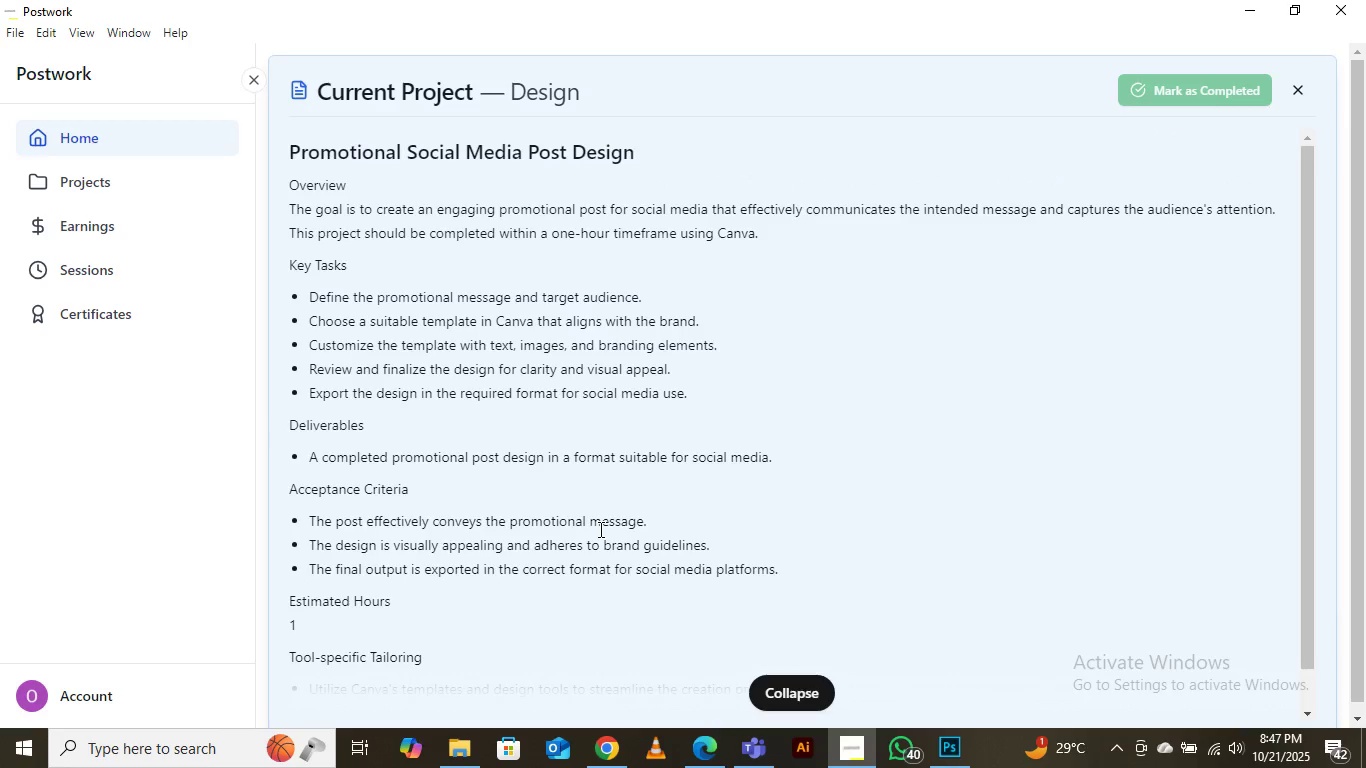 
scroll: coordinate [599, 529], scroll_direction: up, amount: 8.0
 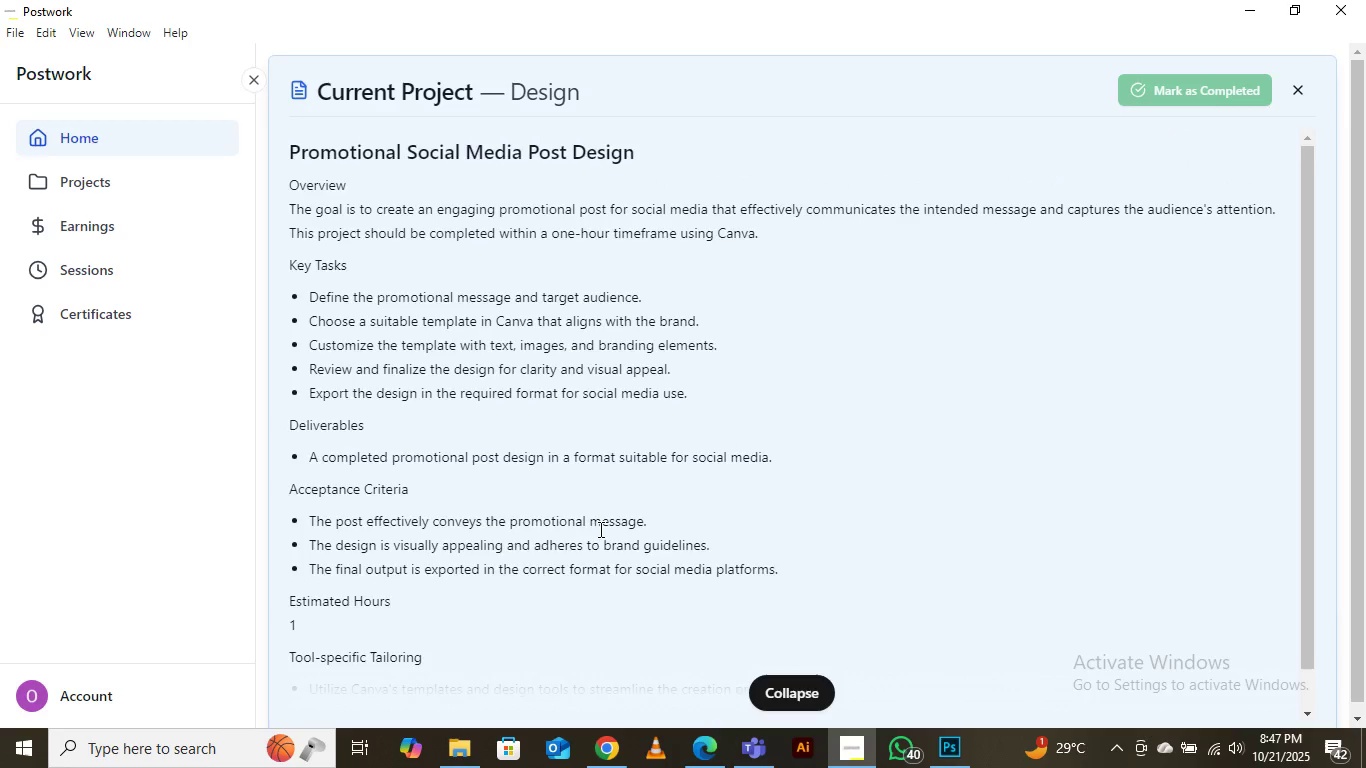 
scroll: coordinate [599, 529], scroll_direction: down, amount: 6.0
 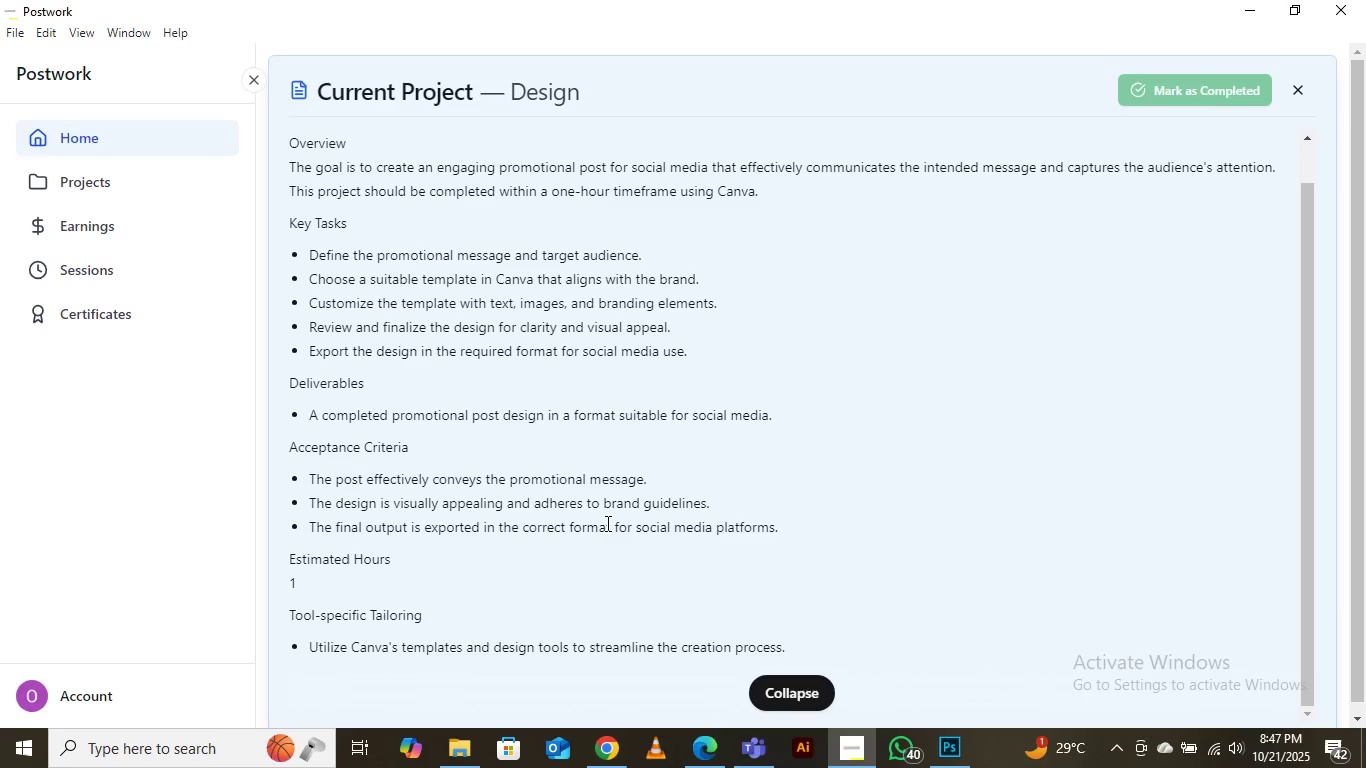 
wait(6.95)
 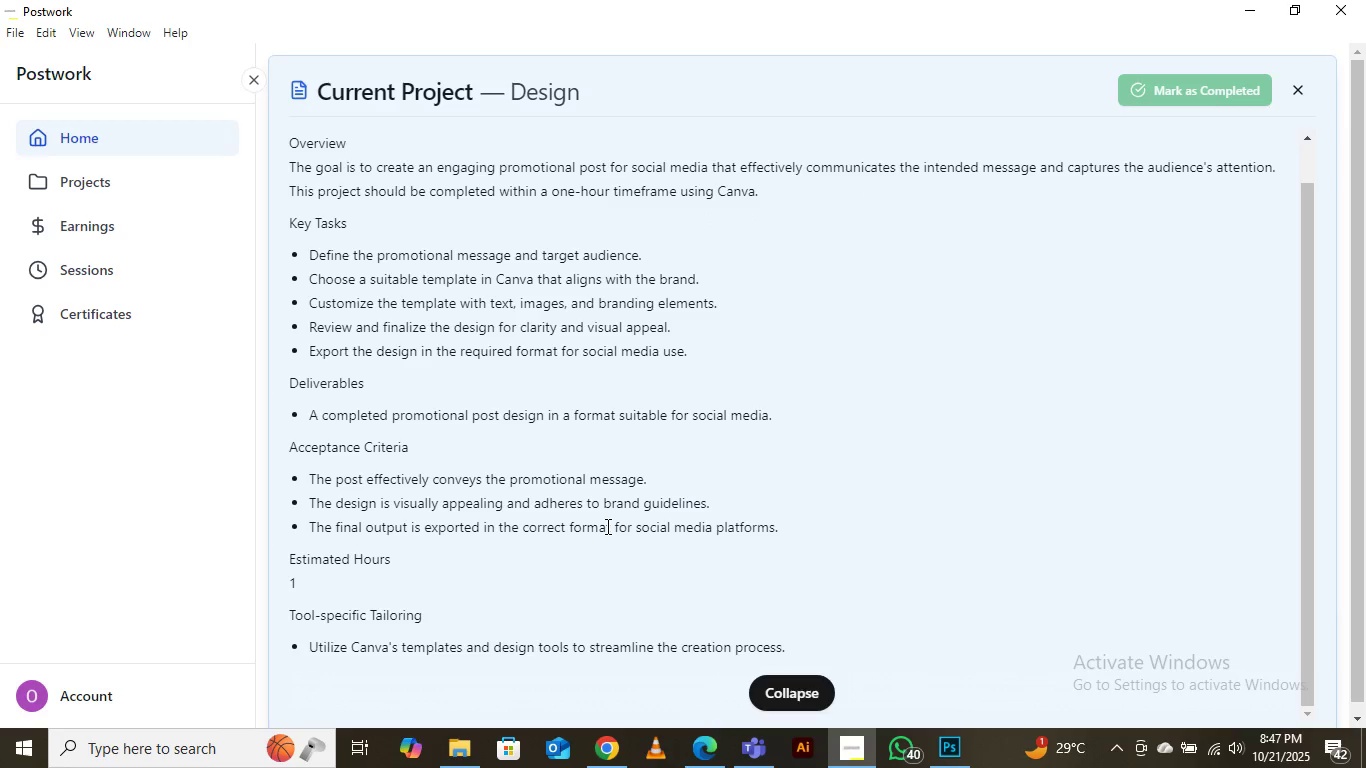 
scroll: coordinate [606, 523], scroll_direction: down, amount: 5.0
 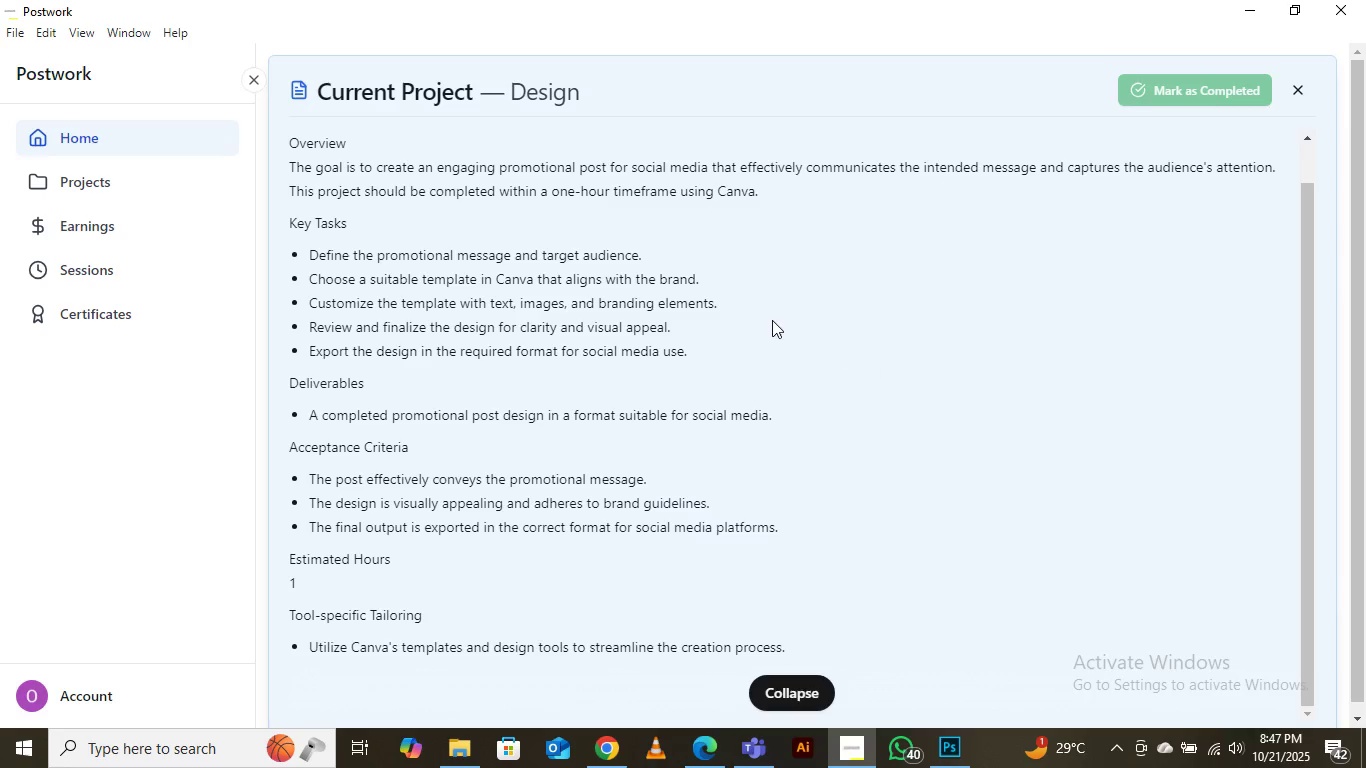 
scroll: coordinate [606, 422], scroll_direction: none, amount: 0.0
 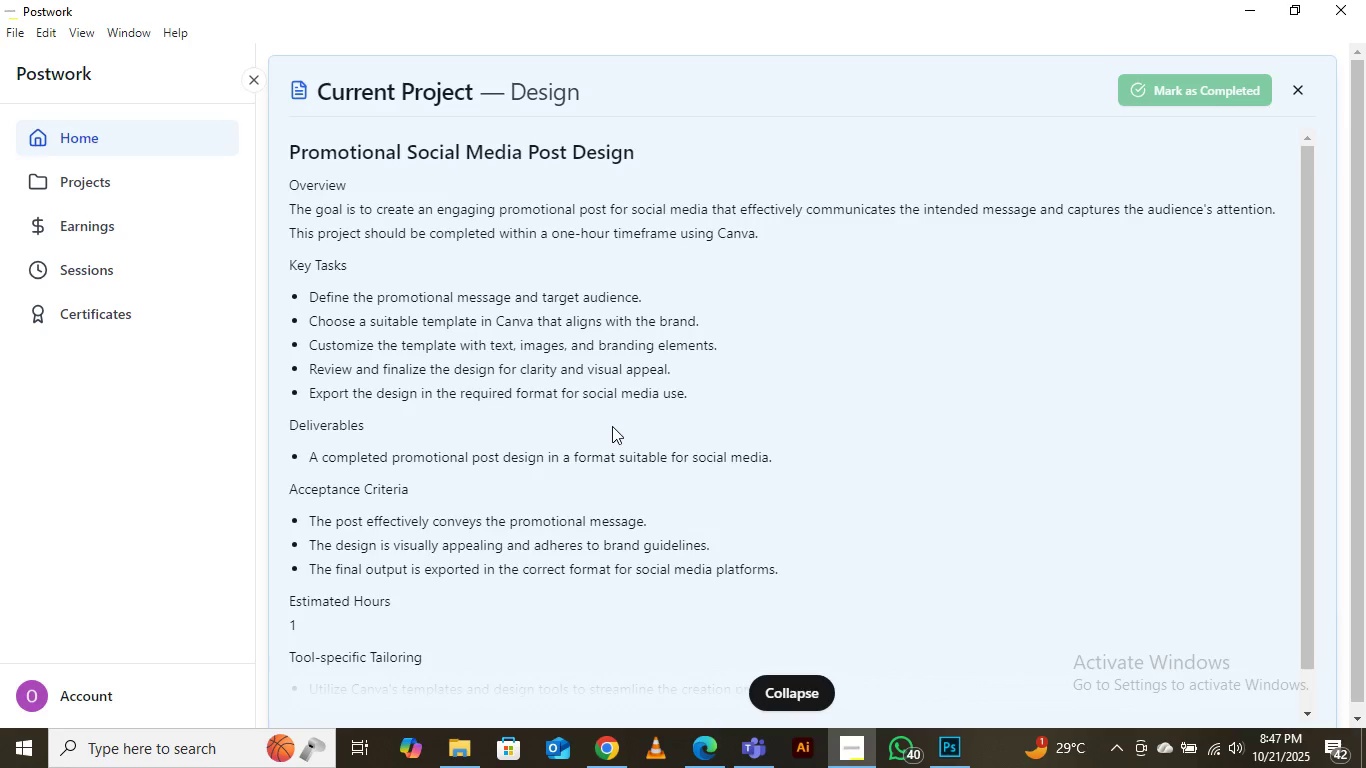 
scroll: coordinate [612, 426], scroll_direction: down, amount: 3.0
 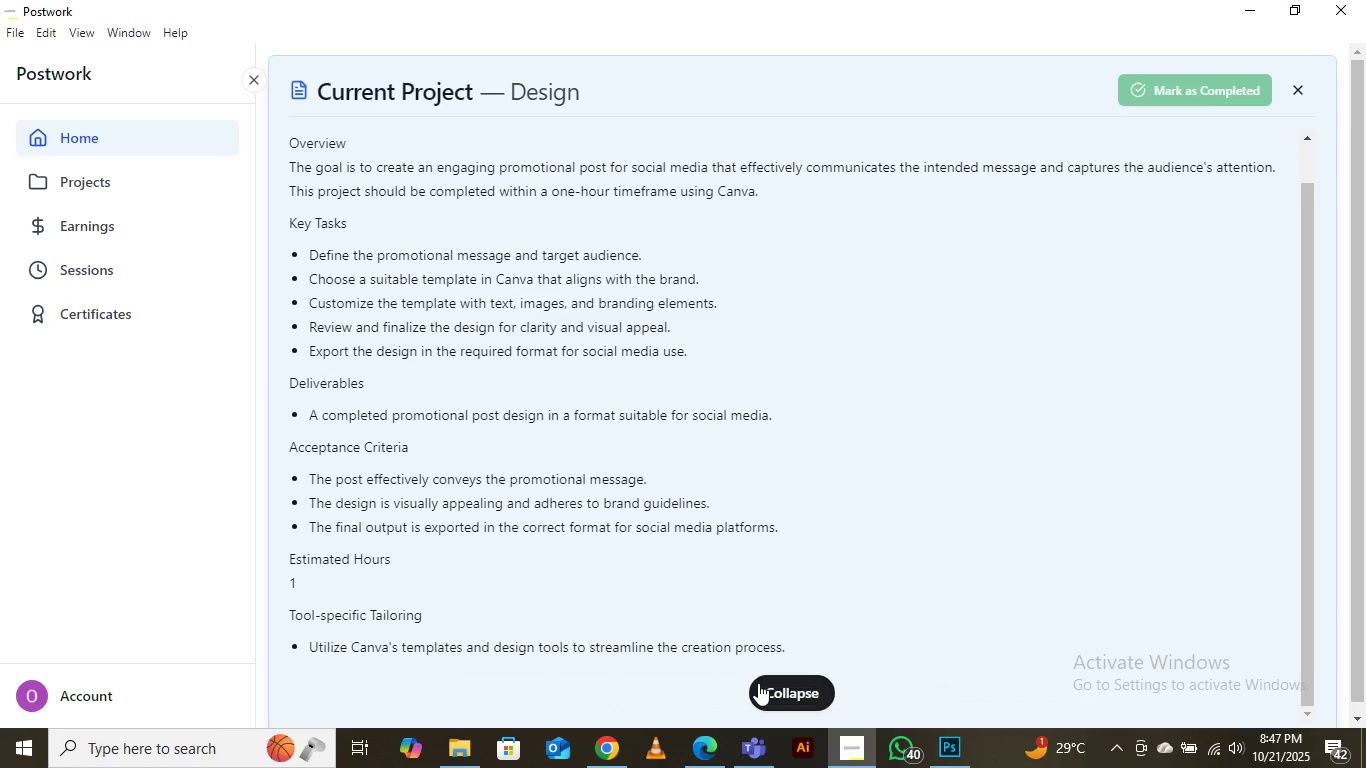 
left_click([760, 683])
 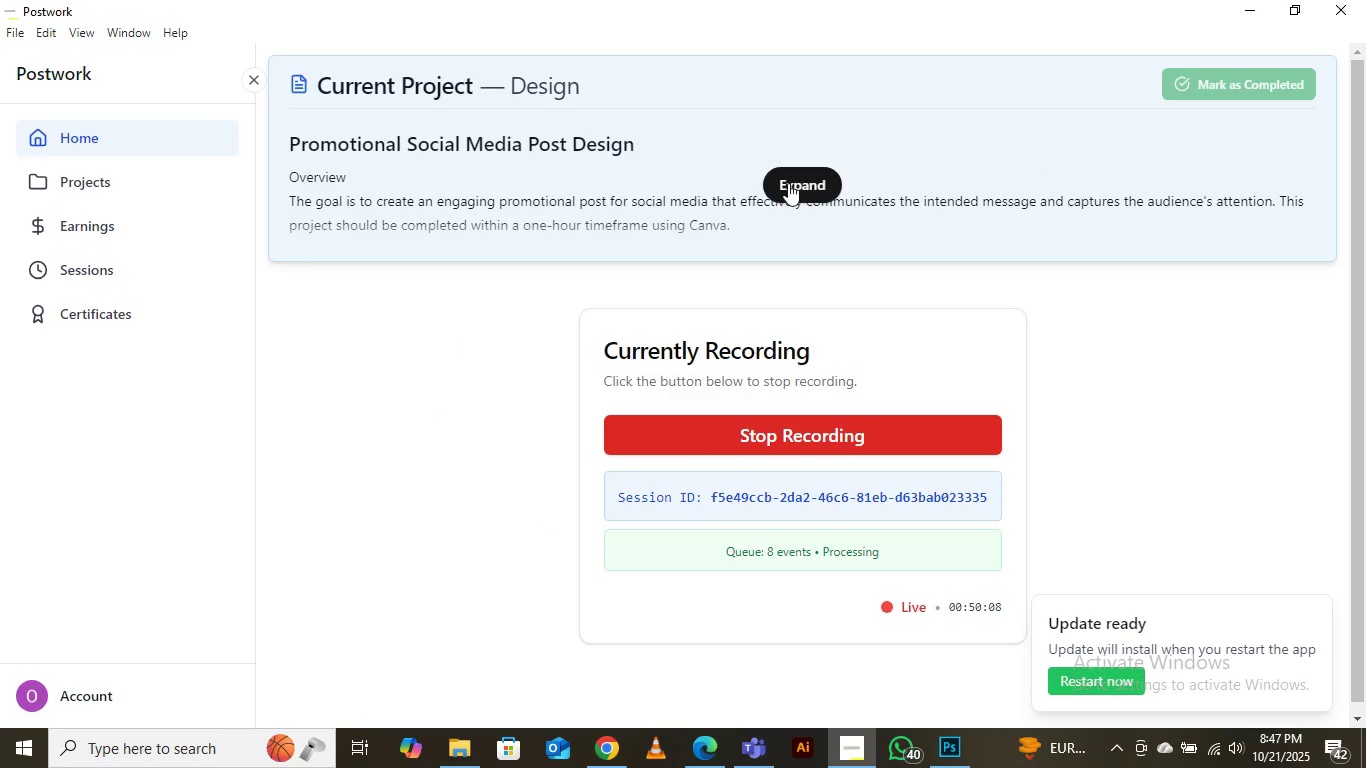 
left_click([806, 175])
 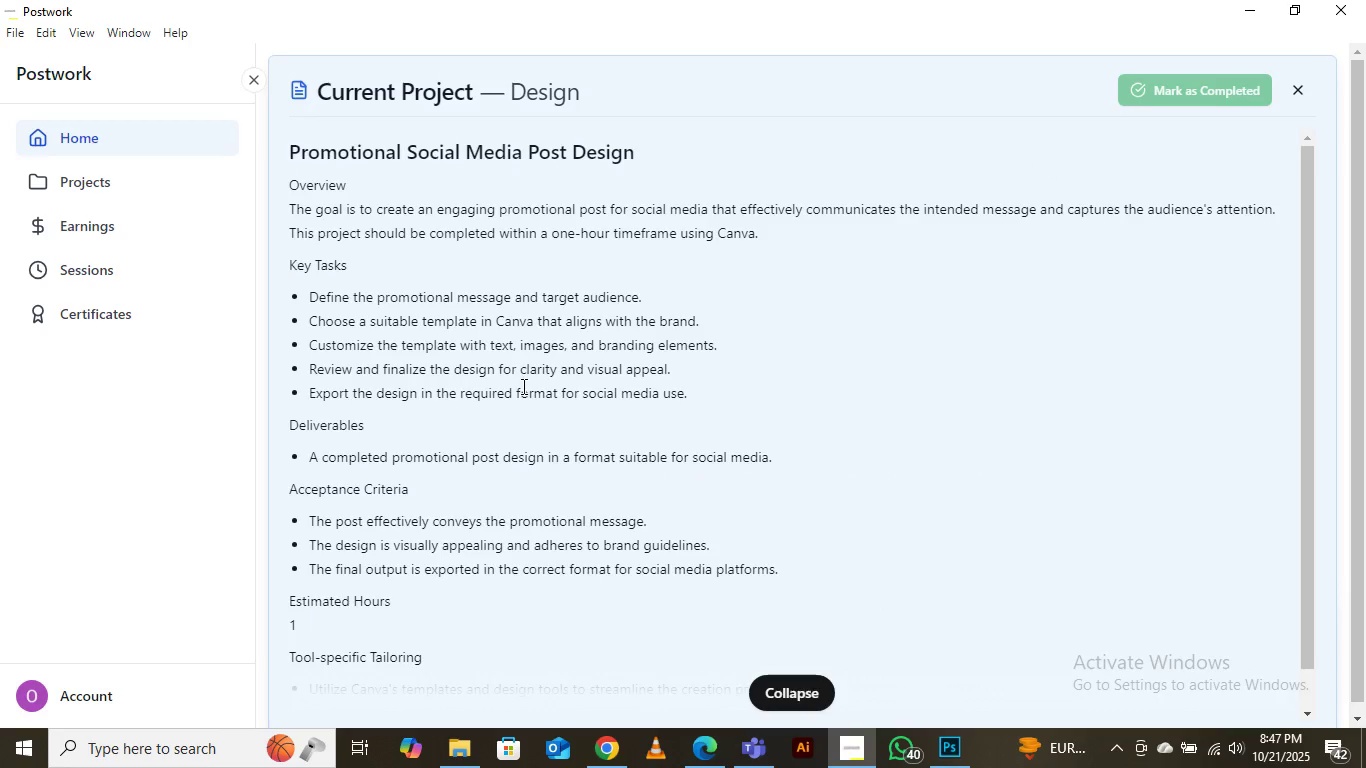 
scroll: coordinate [523, 380], scroll_direction: down, amount: 8.0
 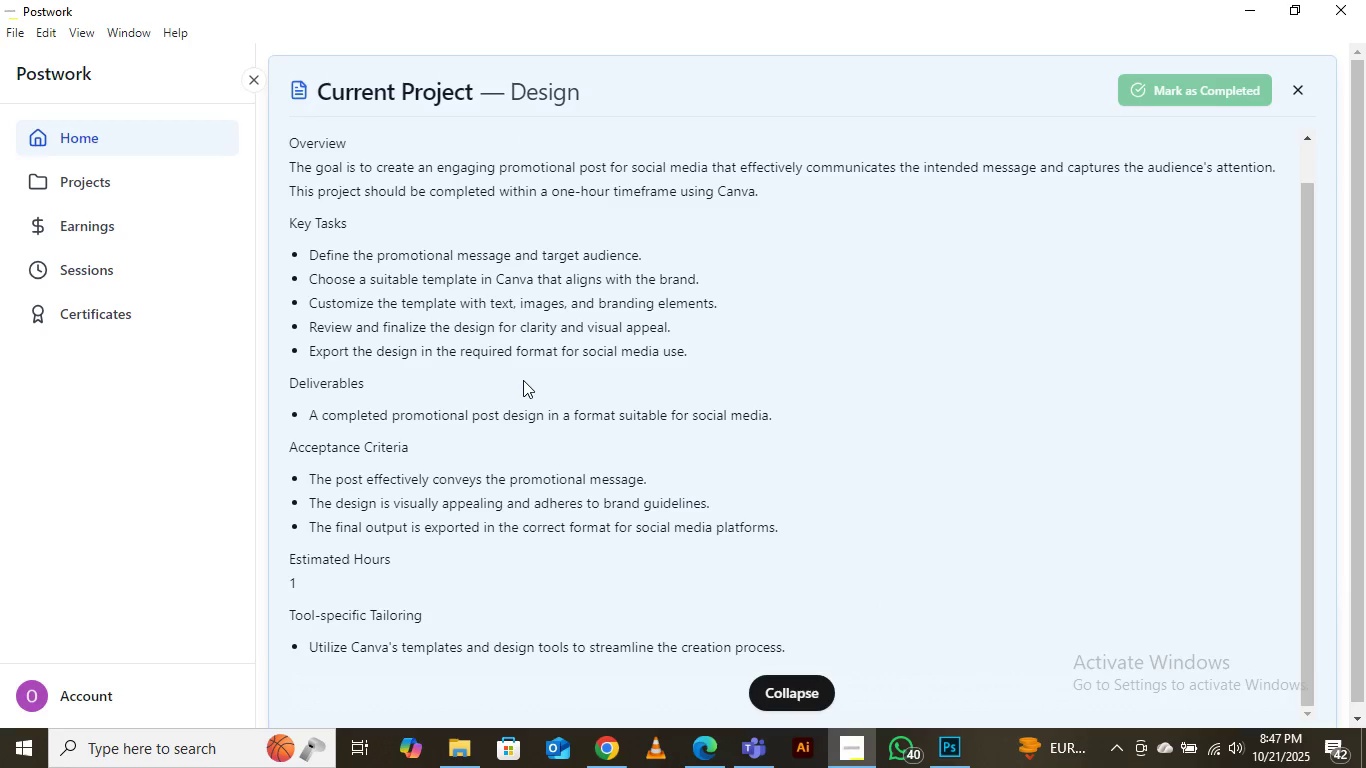 
scroll: coordinate [524, 373], scroll_direction: up, amount: 8.0
 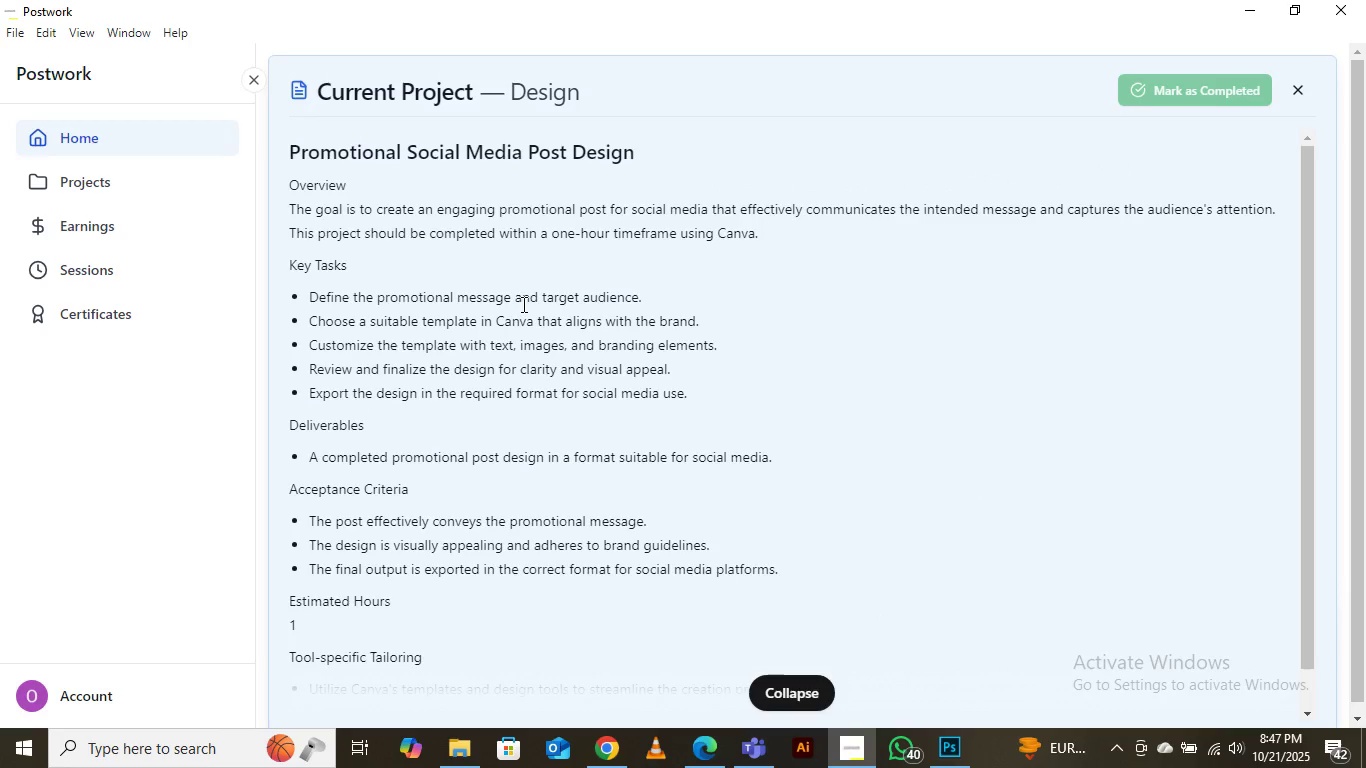 
scroll: coordinate [522, 304], scroll_direction: down, amount: 2.0
 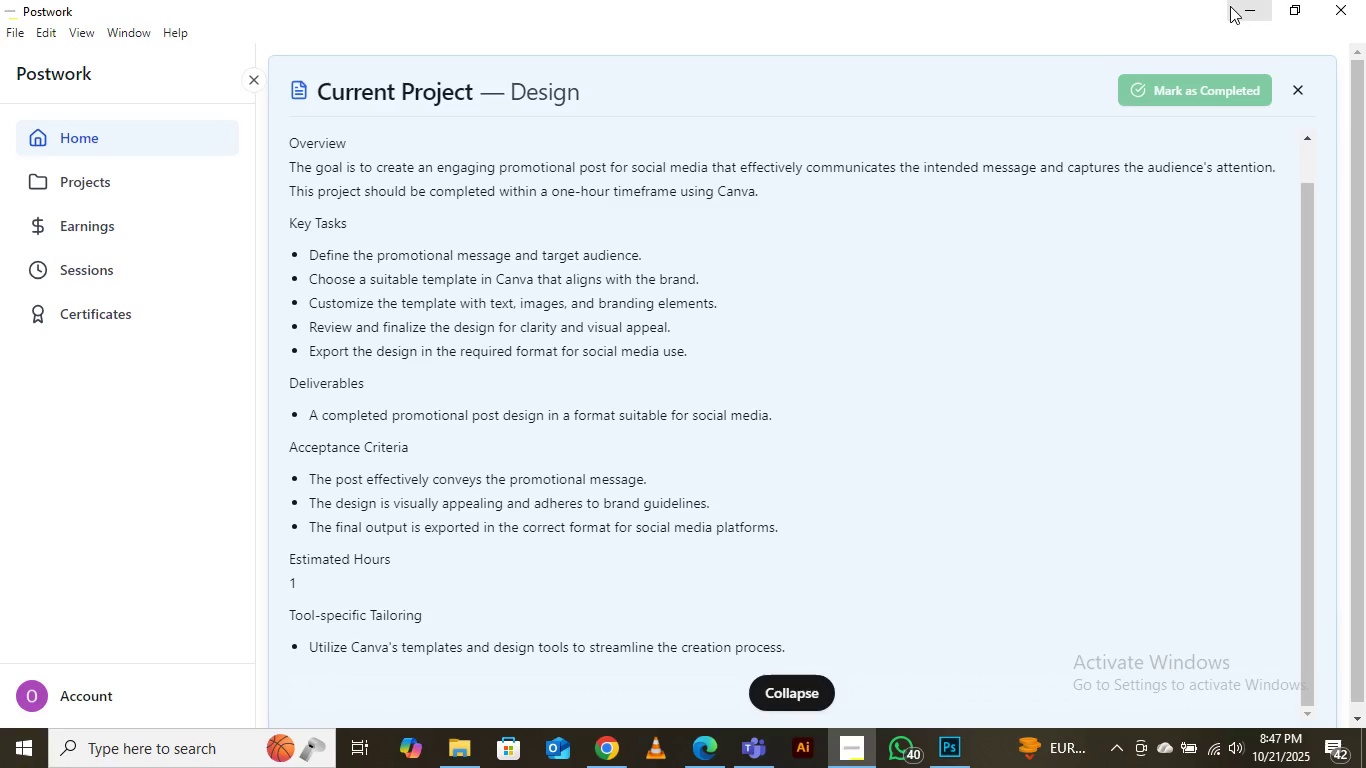 
left_click([1231, 6])
 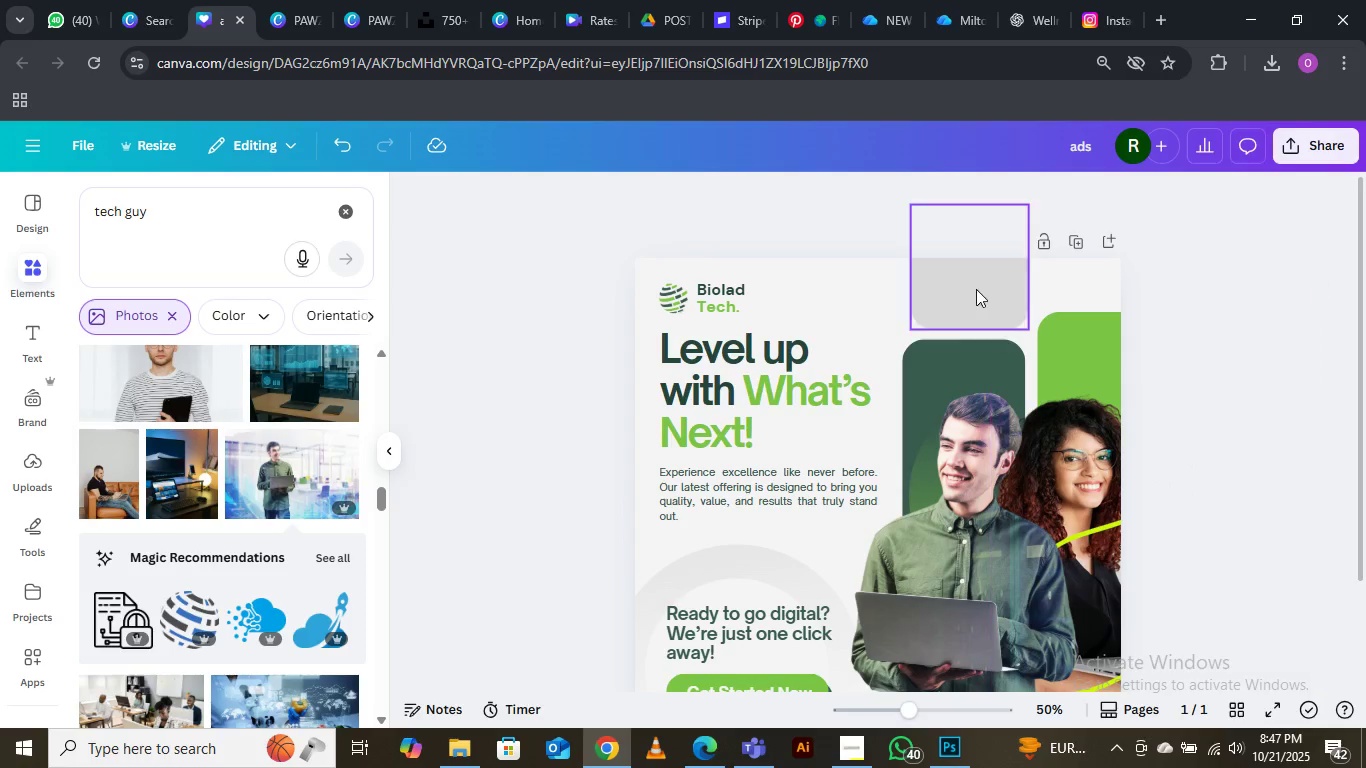 
left_click([970, 285])
 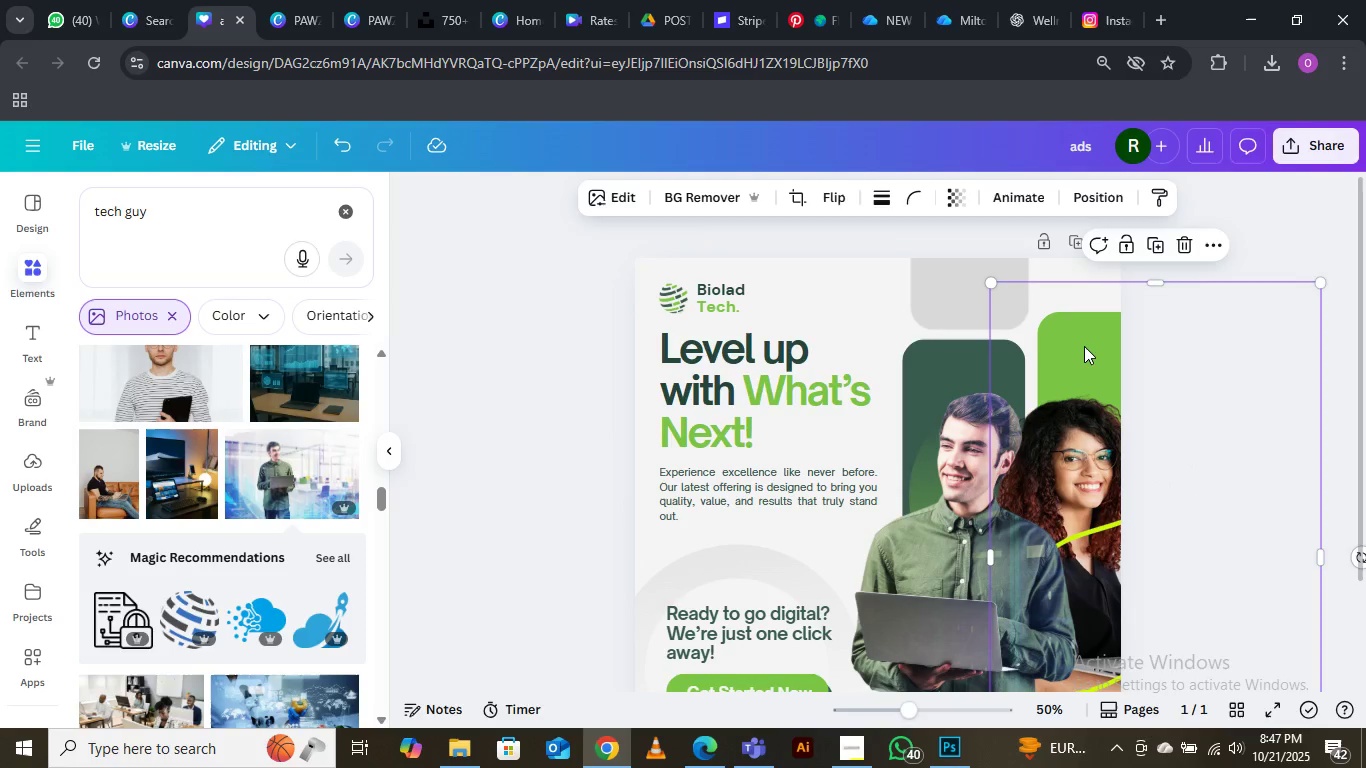 
left_click([1084, 346])
 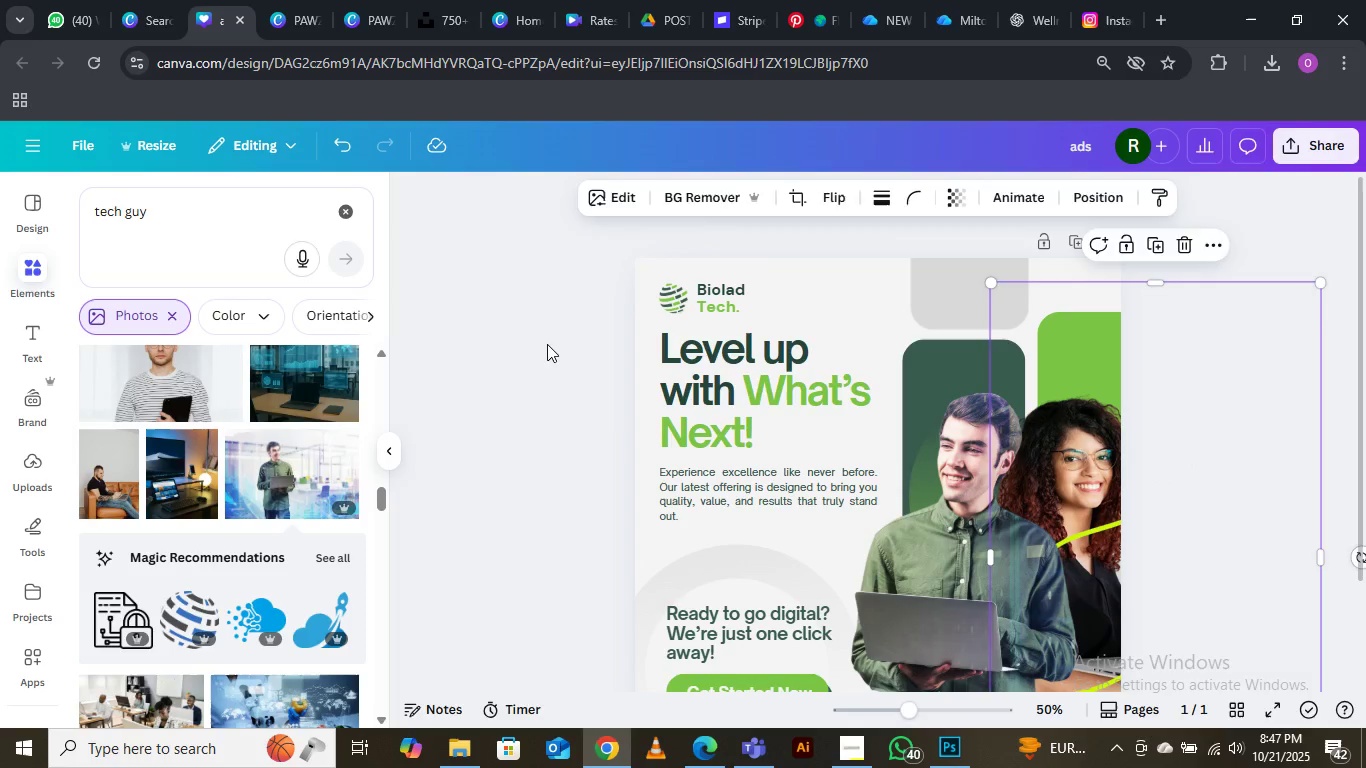 
left_click([547, 344])
 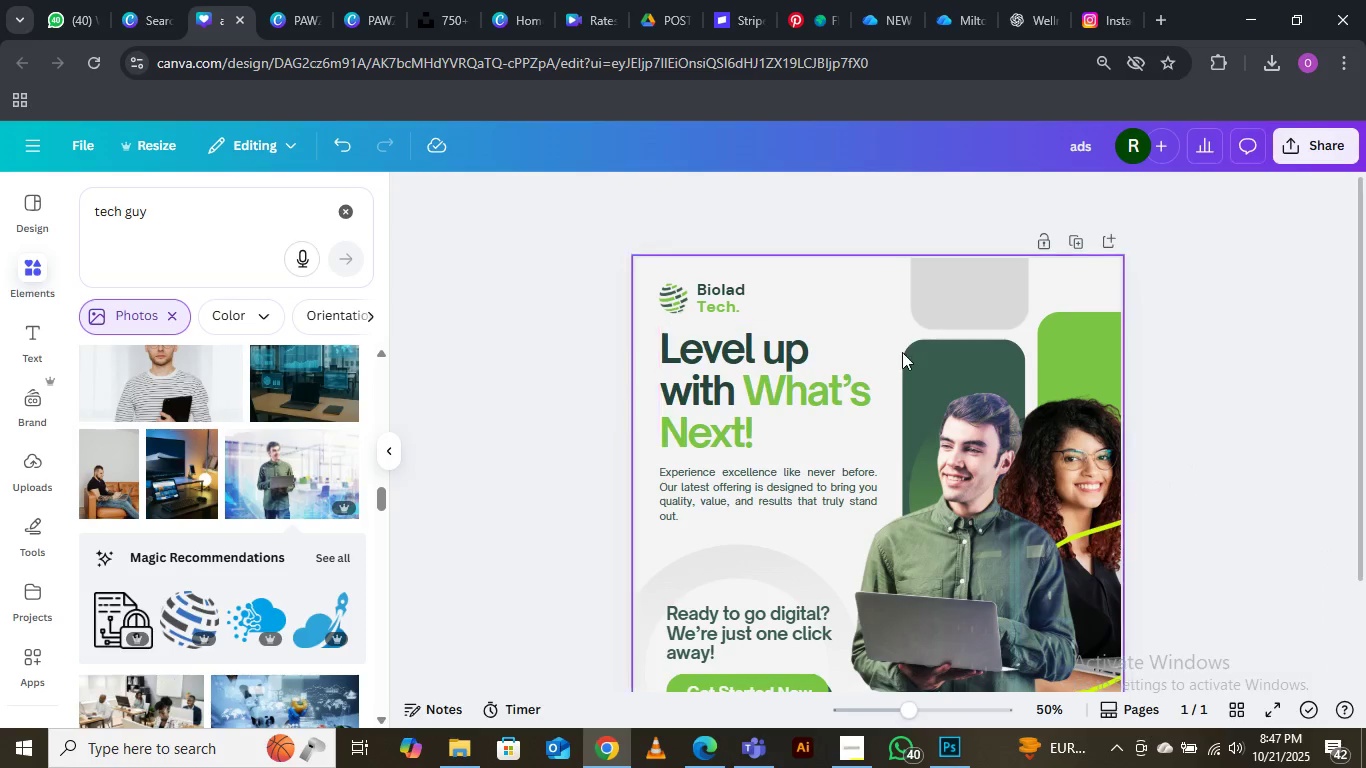 
scroll: coordinate [909, 352], scroll_direction: down, amount: 10.0
 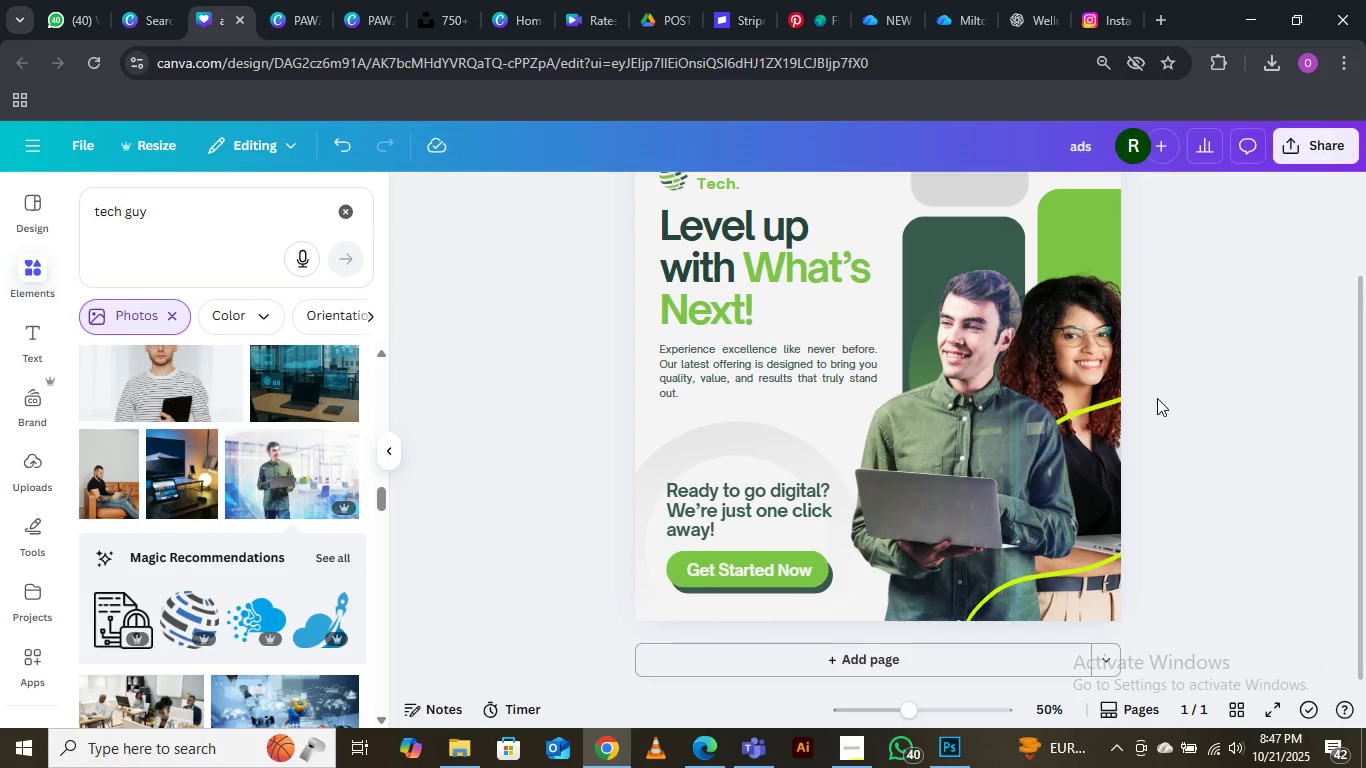 
scroll: coordinate [1159, 395], scroll_direction: up, amount: 4.0